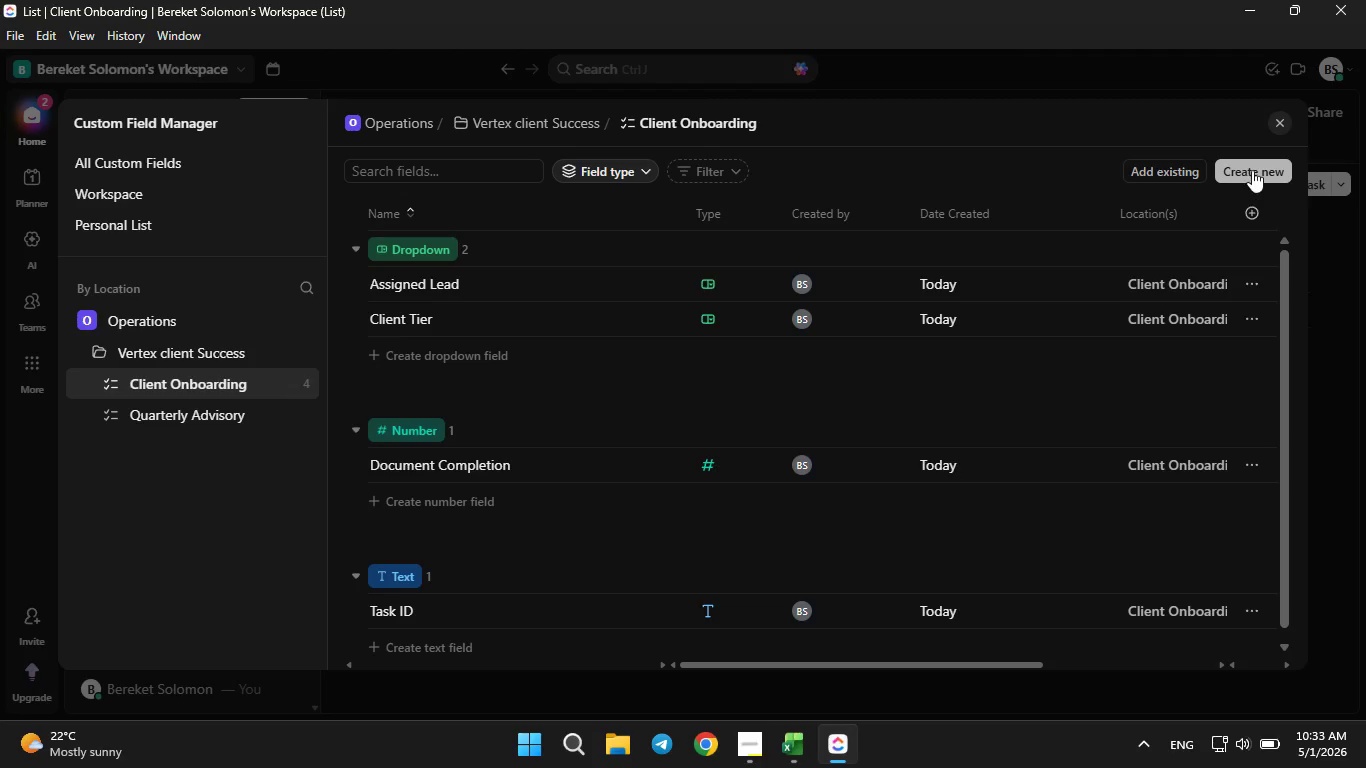 
left_click([1248, 174])
 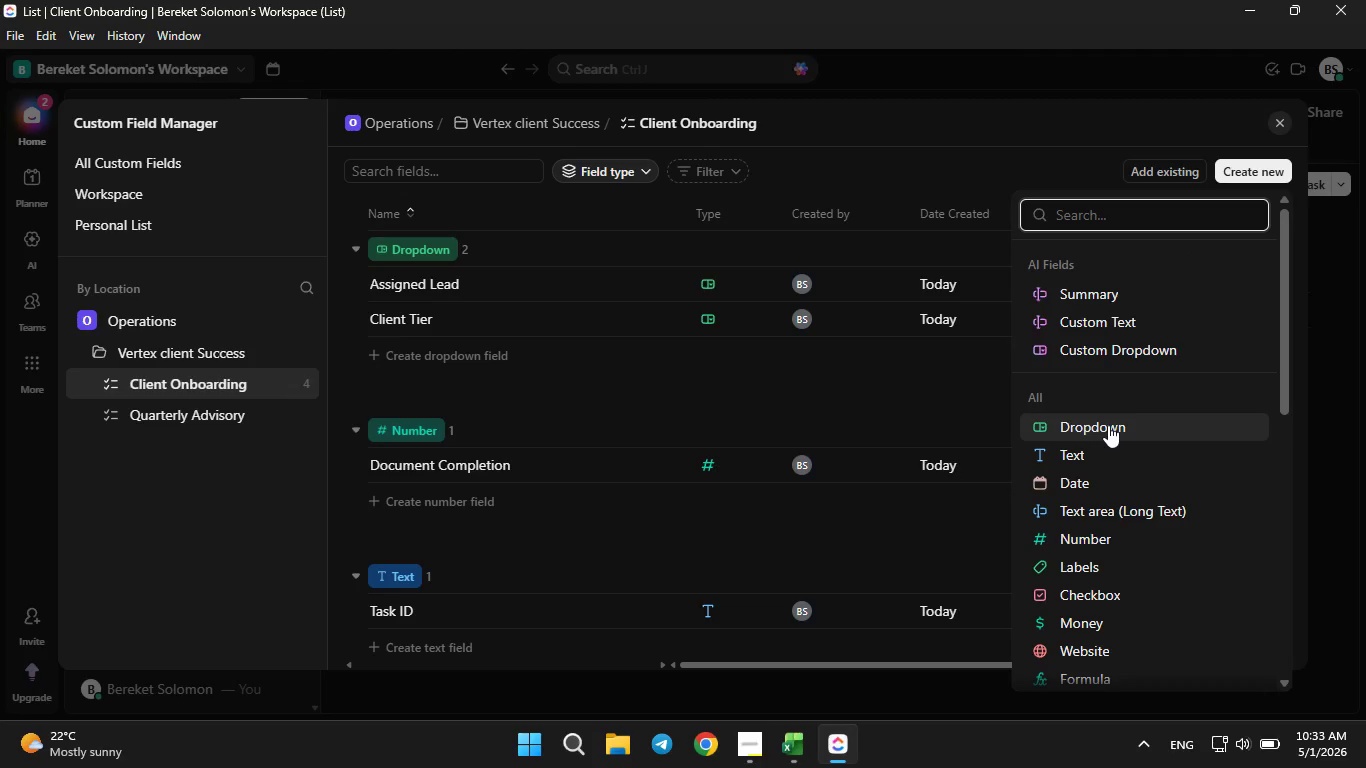 
left_click([1108, 421])
 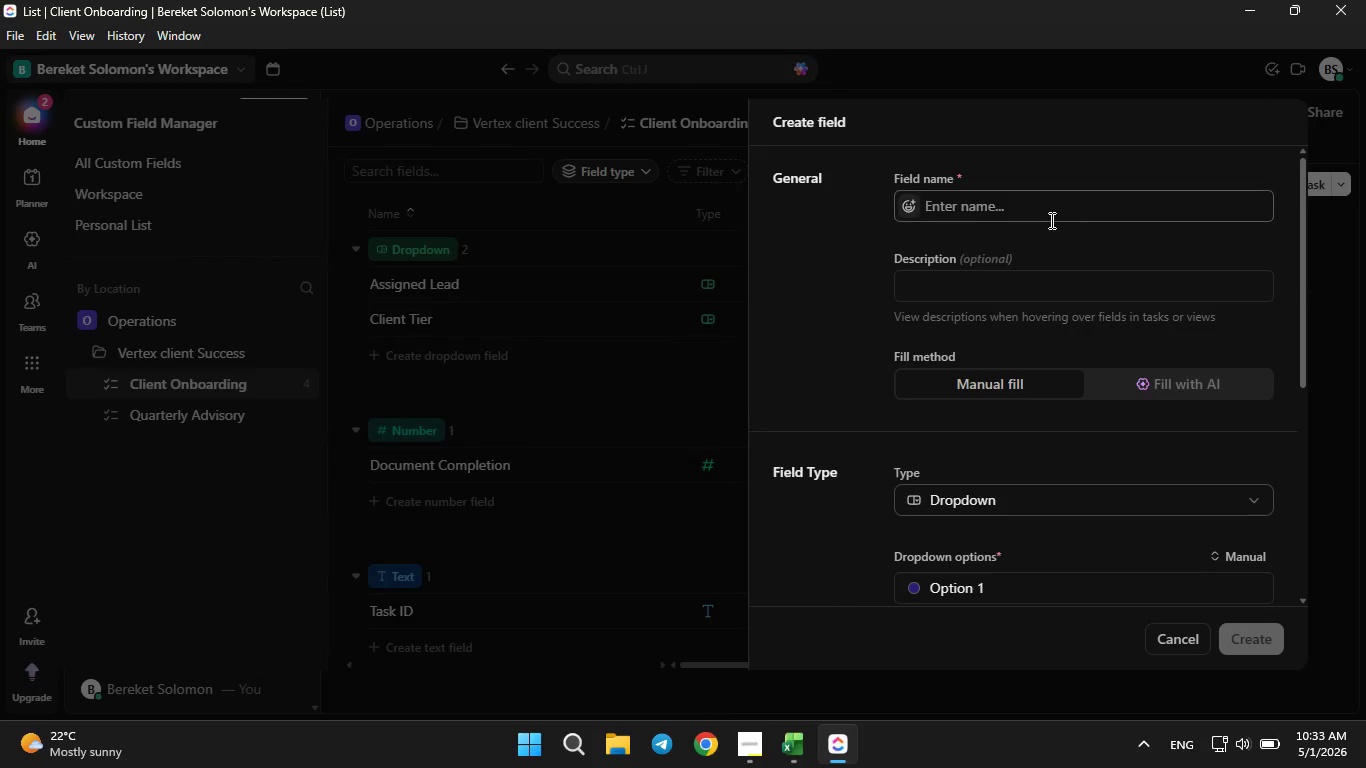 
left_click([1050, 215])
 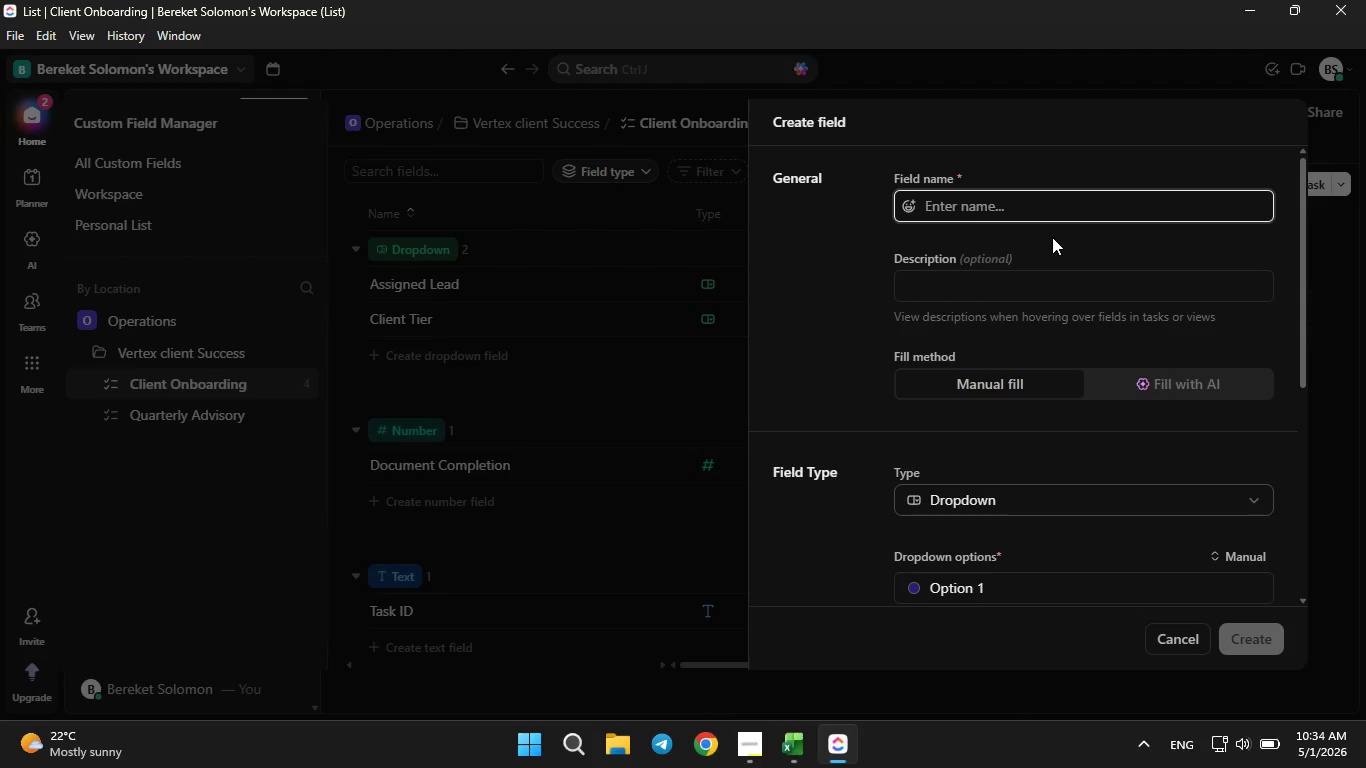 
type(Regional Office)
 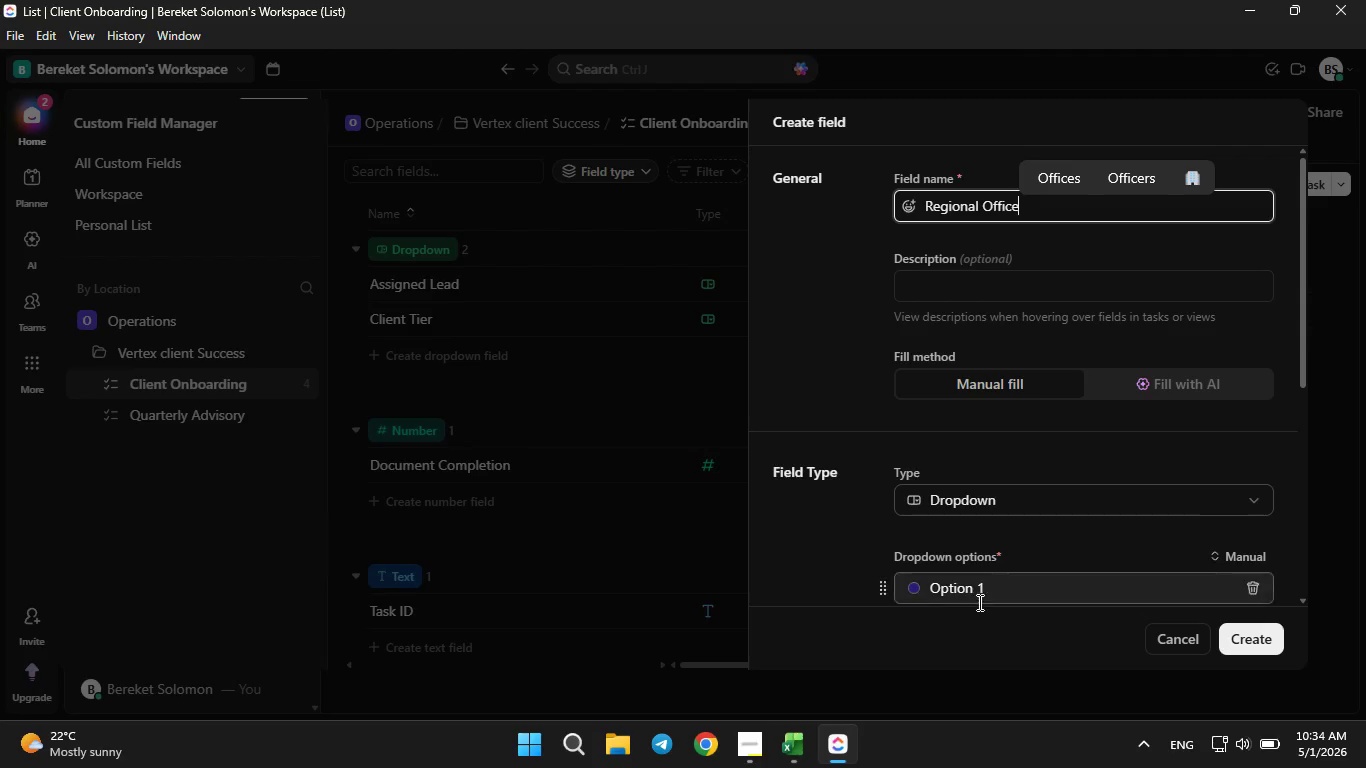 
left_click([811, 741])
 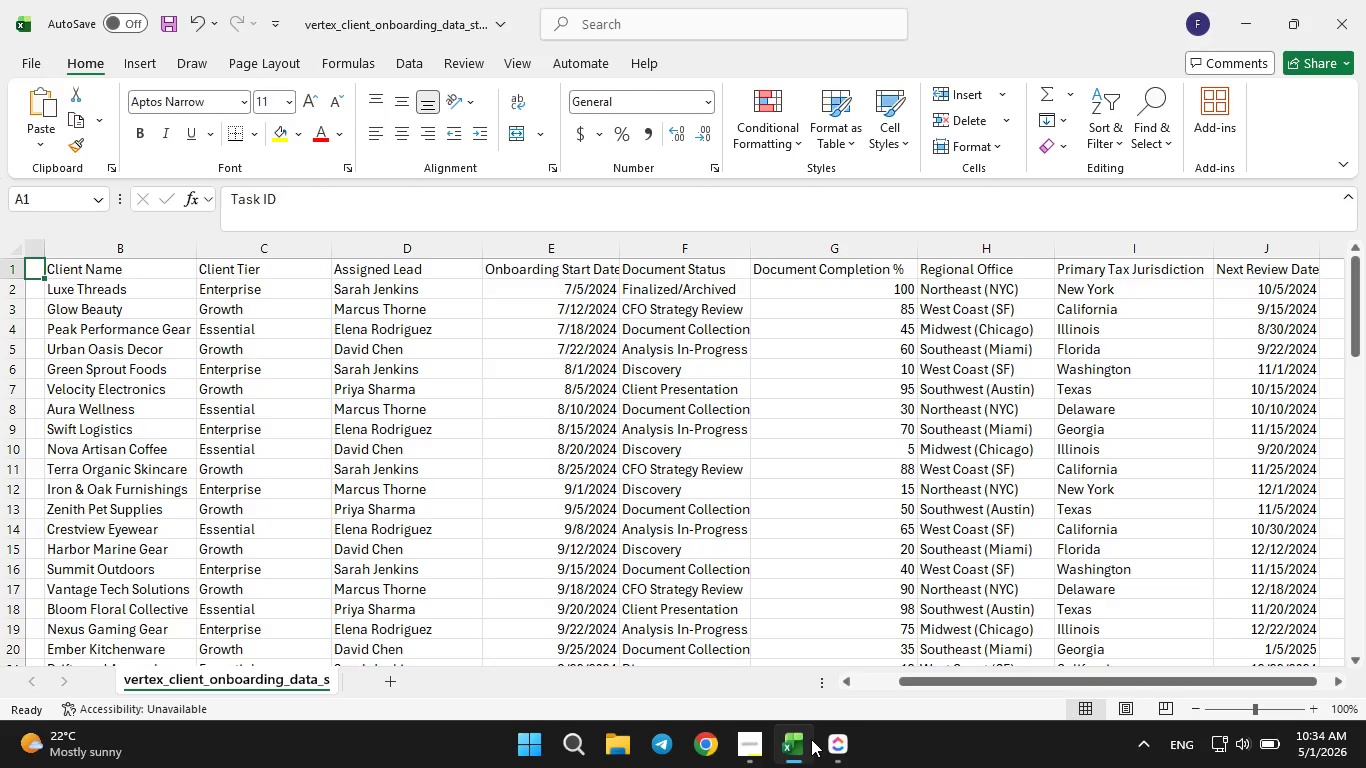 
left_click([811, 739])
 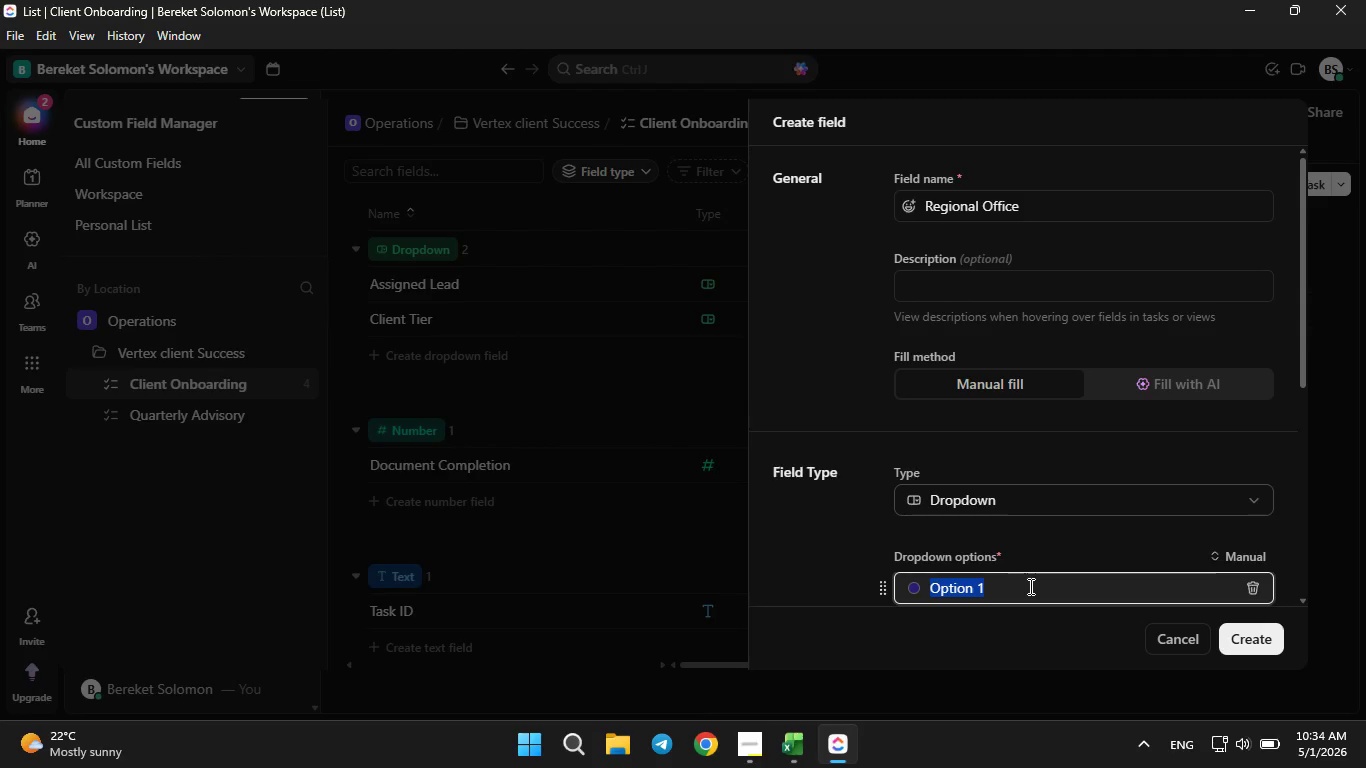 
key(Backspace)
type(Northeast())
 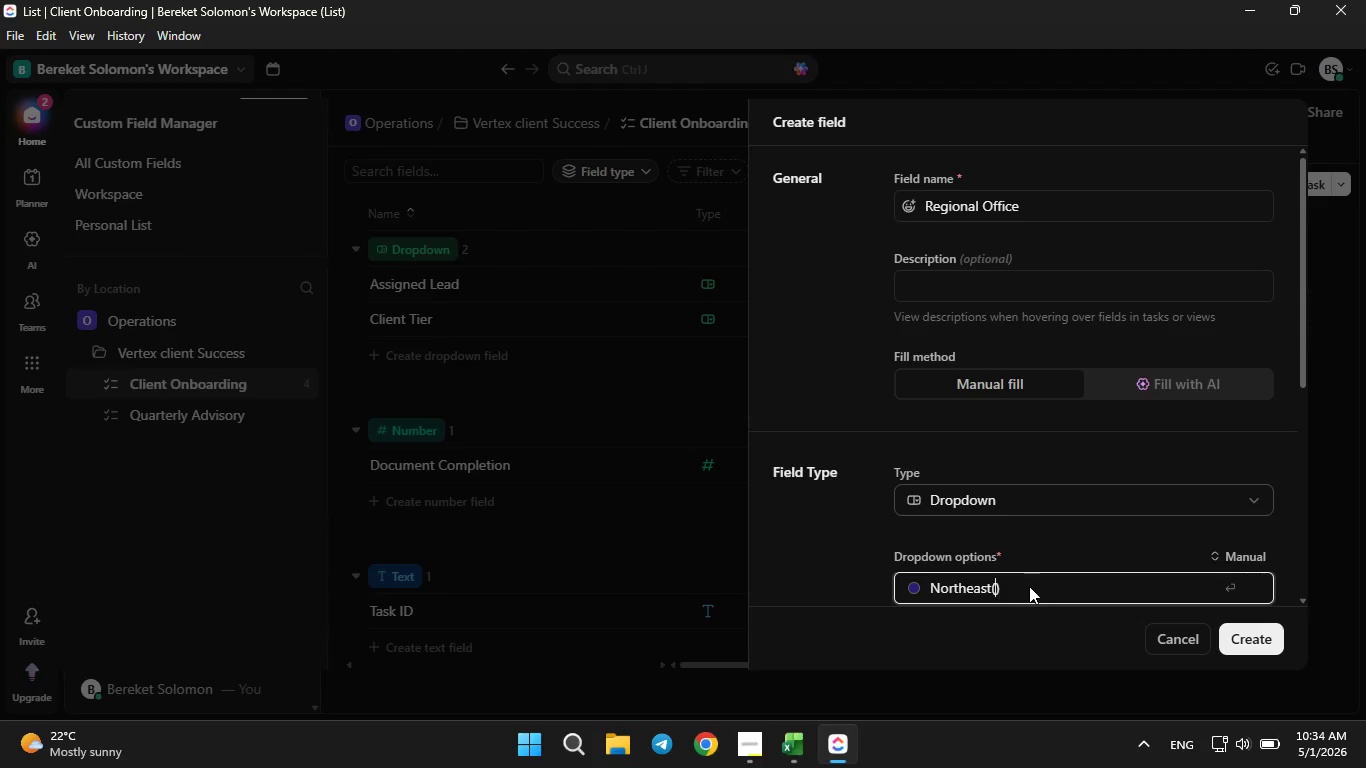 
key(ArrowLeft)
 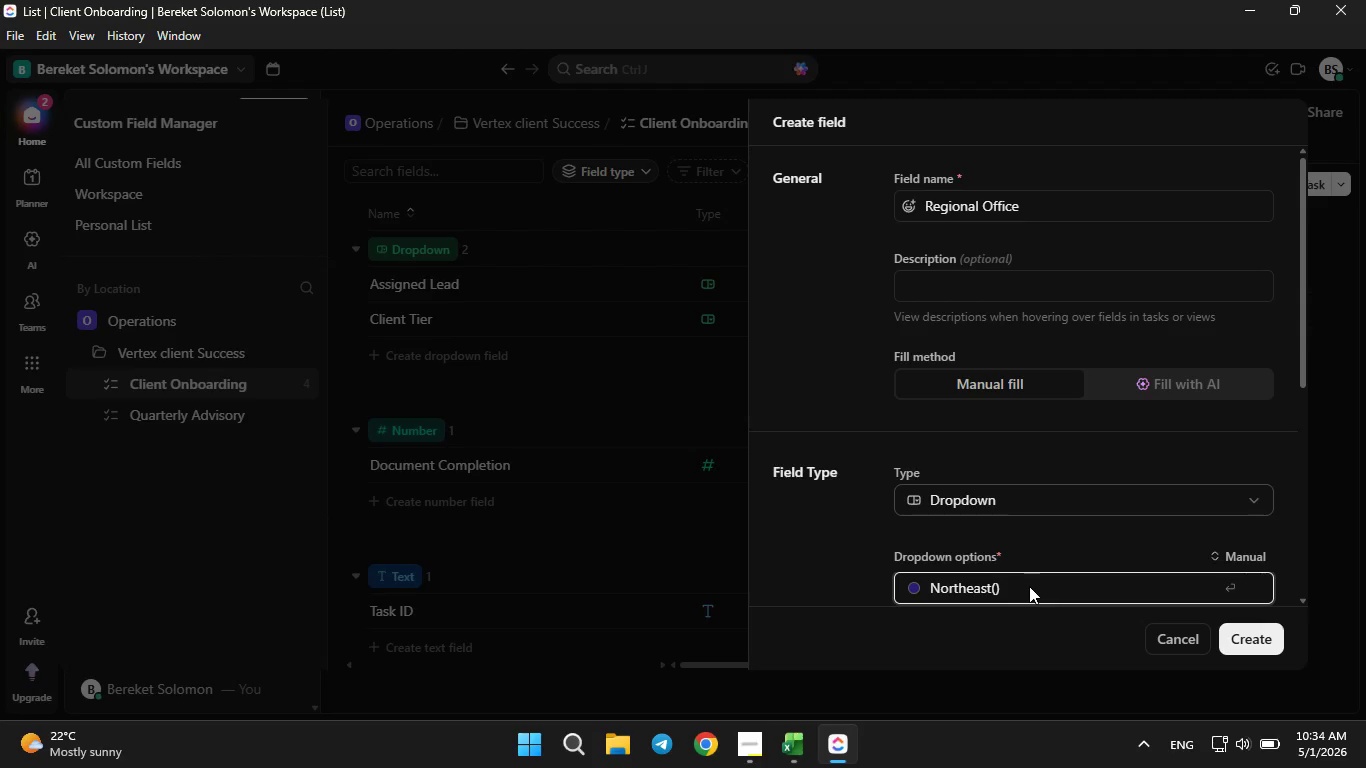 
type(NYC)
 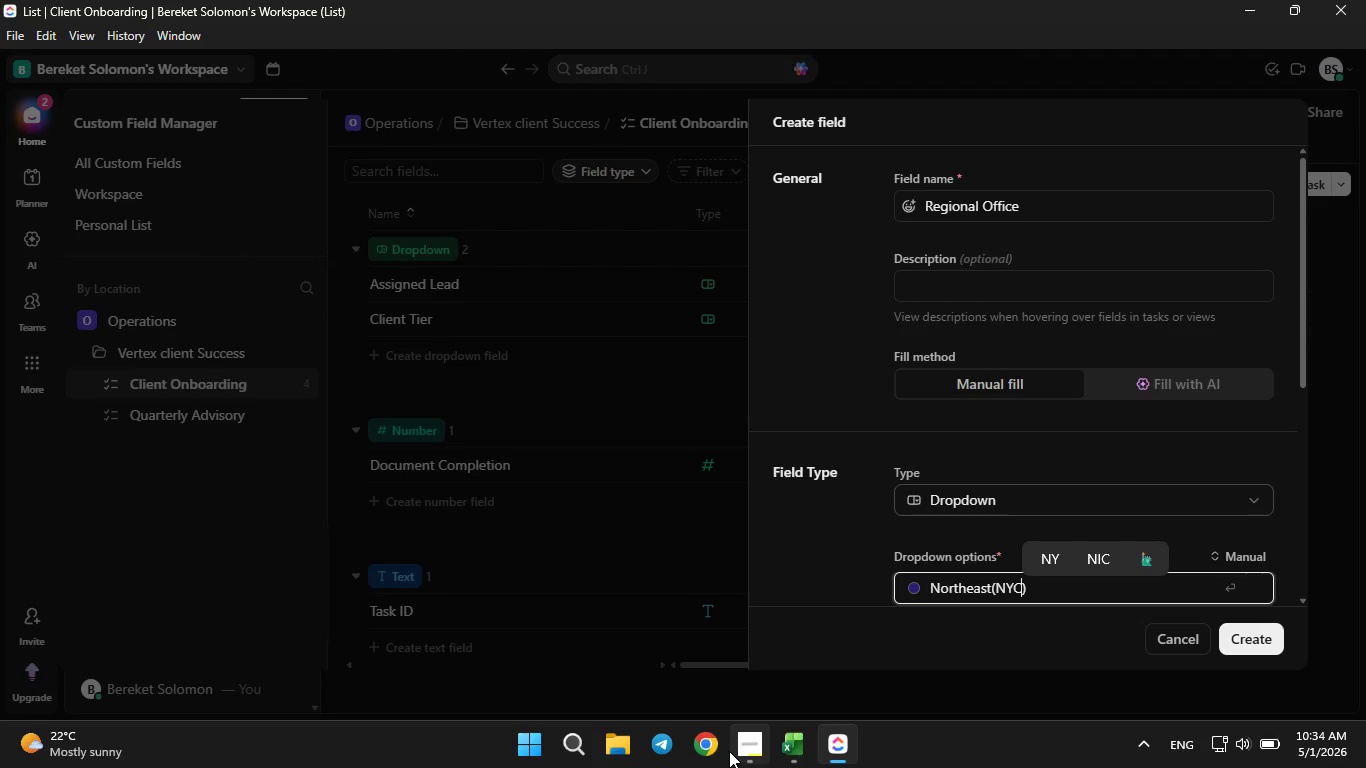 
left_click([797, 733])
 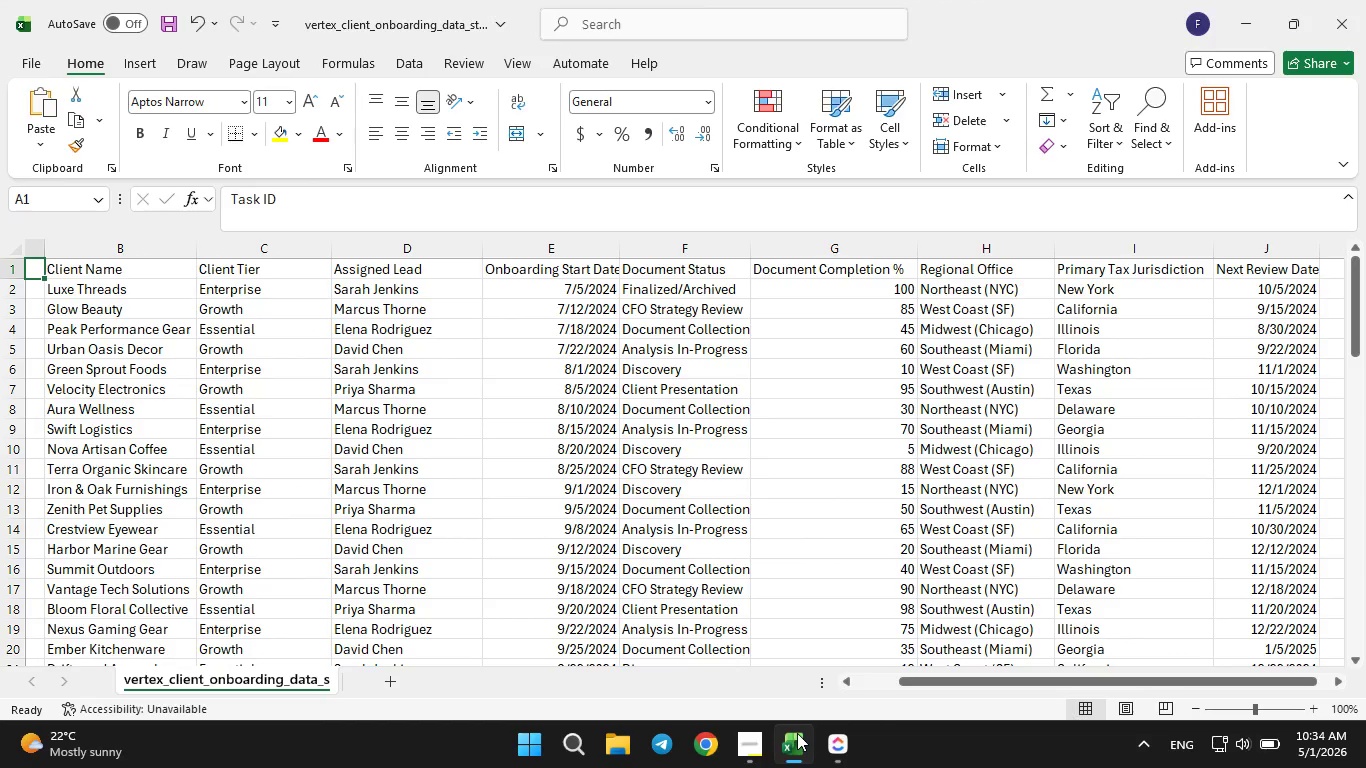 
left_click([797, 733])
 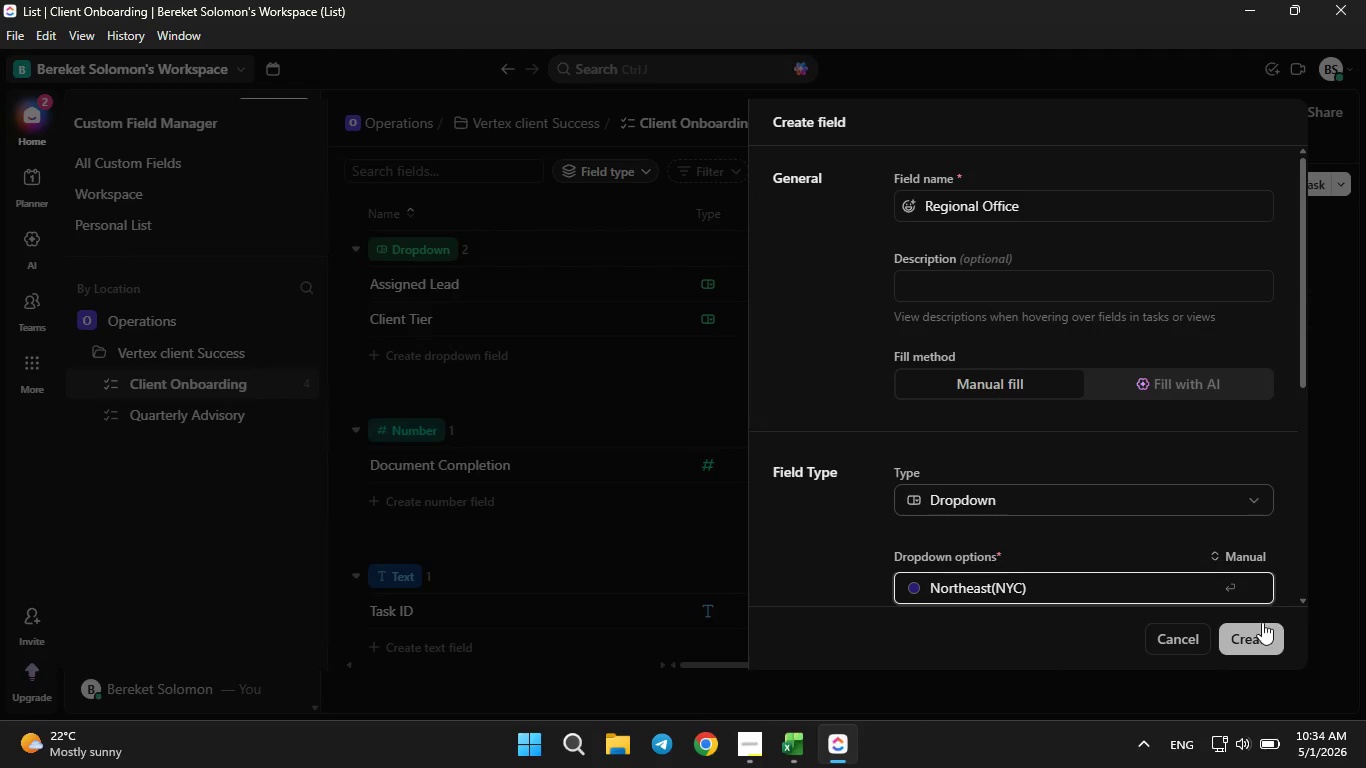 
left_click([1258, 628])
 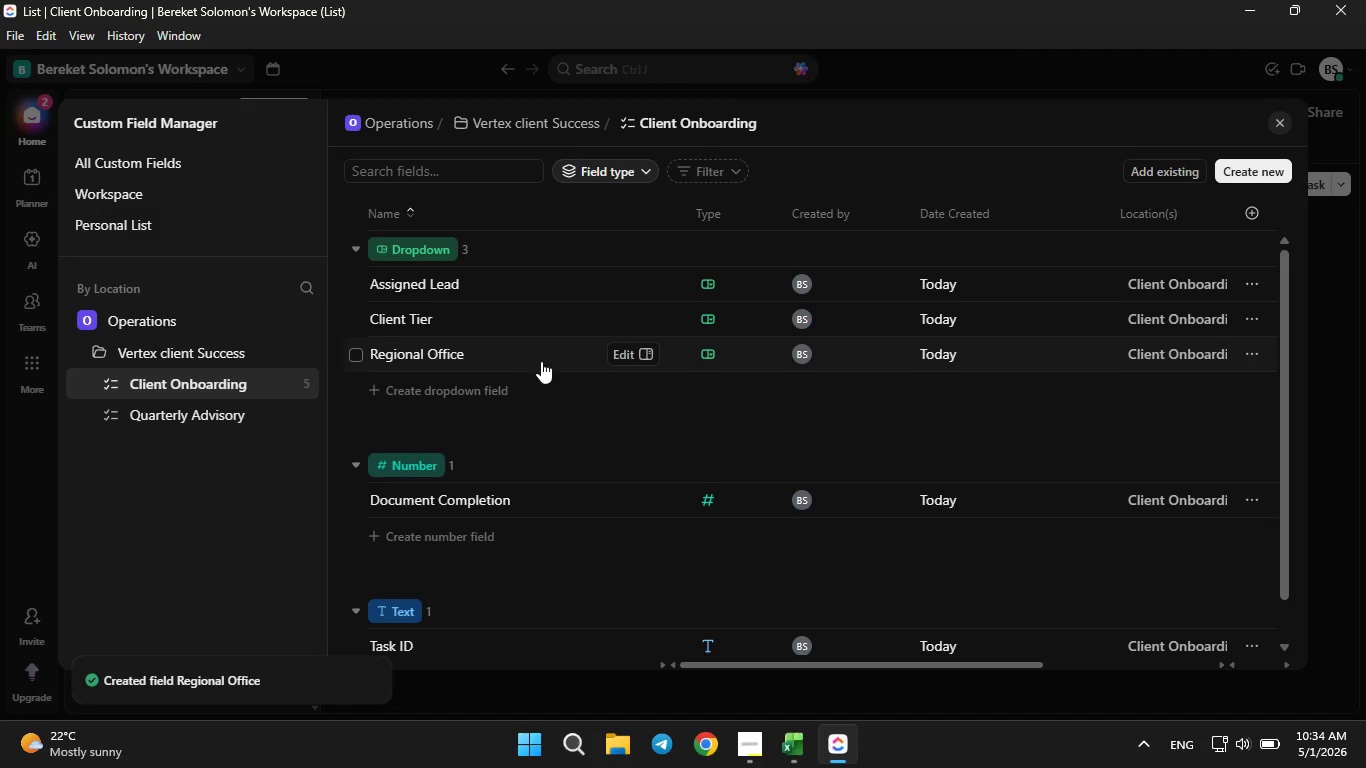 
left_click([1258, 351])
 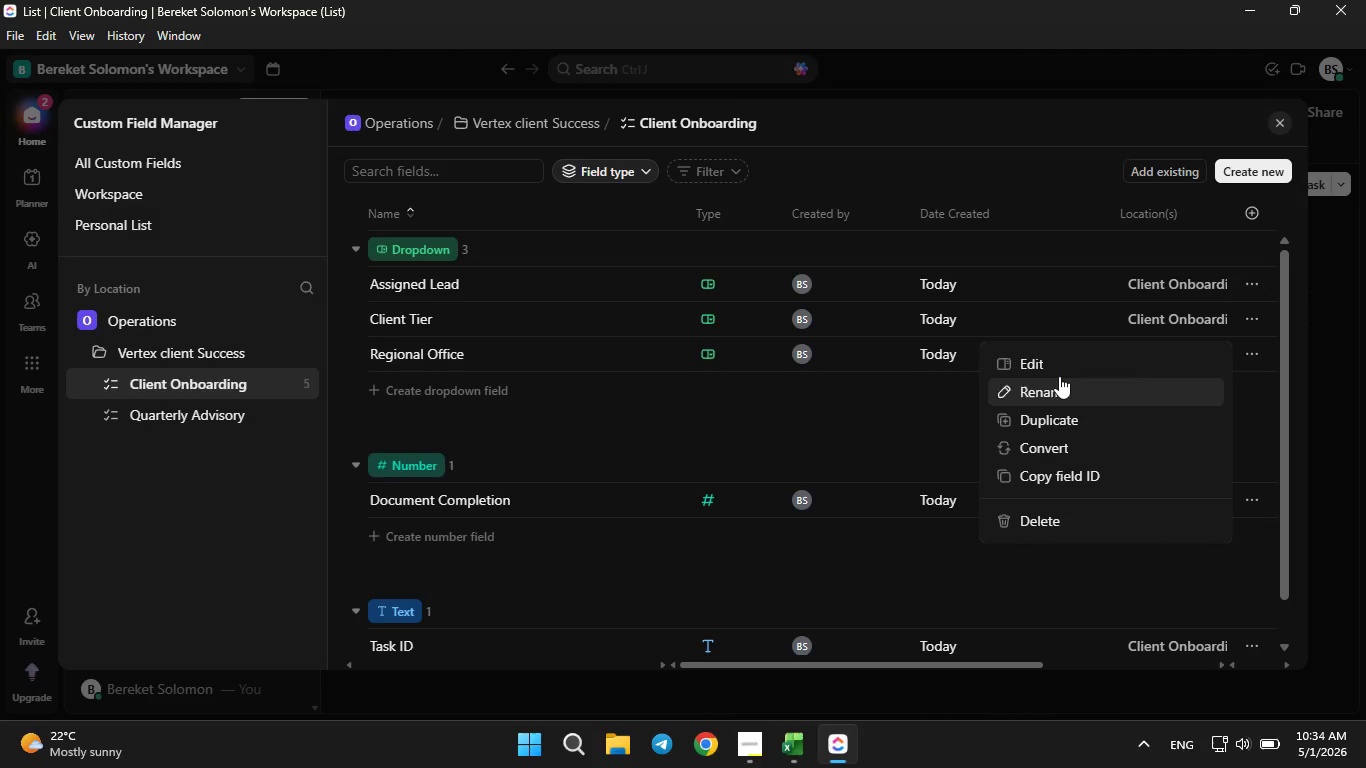 
left_click([1058, 367])
 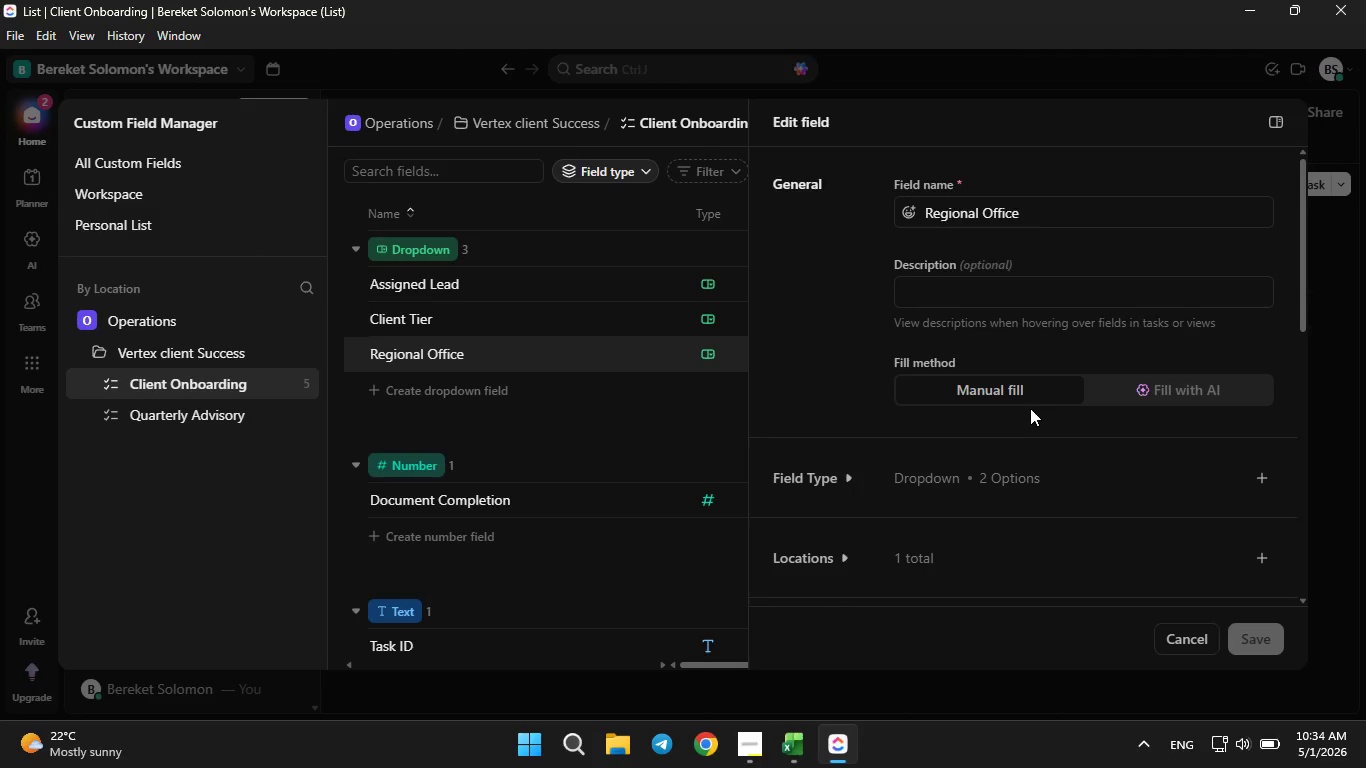 
scroll: coordinate [1029, 408], scroll_direction: up, amount: 1.0
 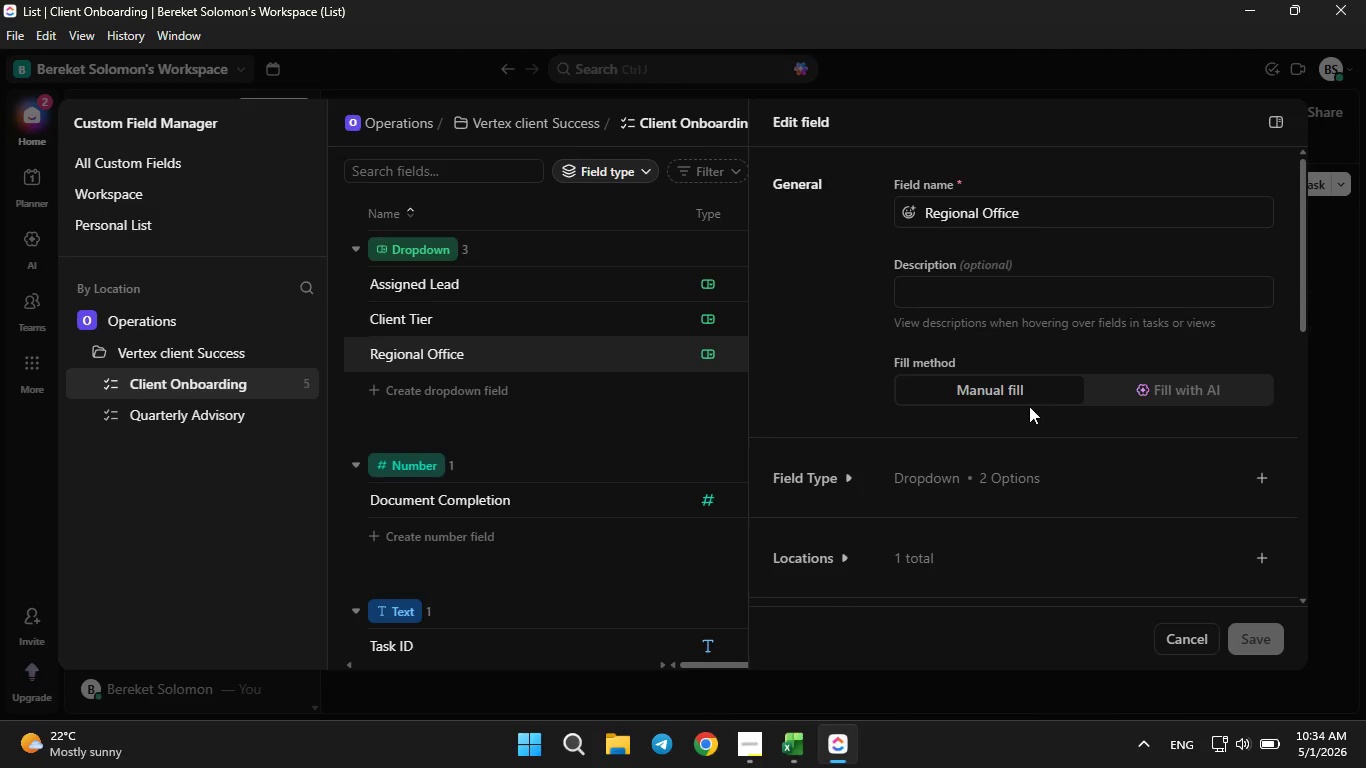 
scroll: coordinate [1029, 406], scroll_direction: down, amount: 1.0
 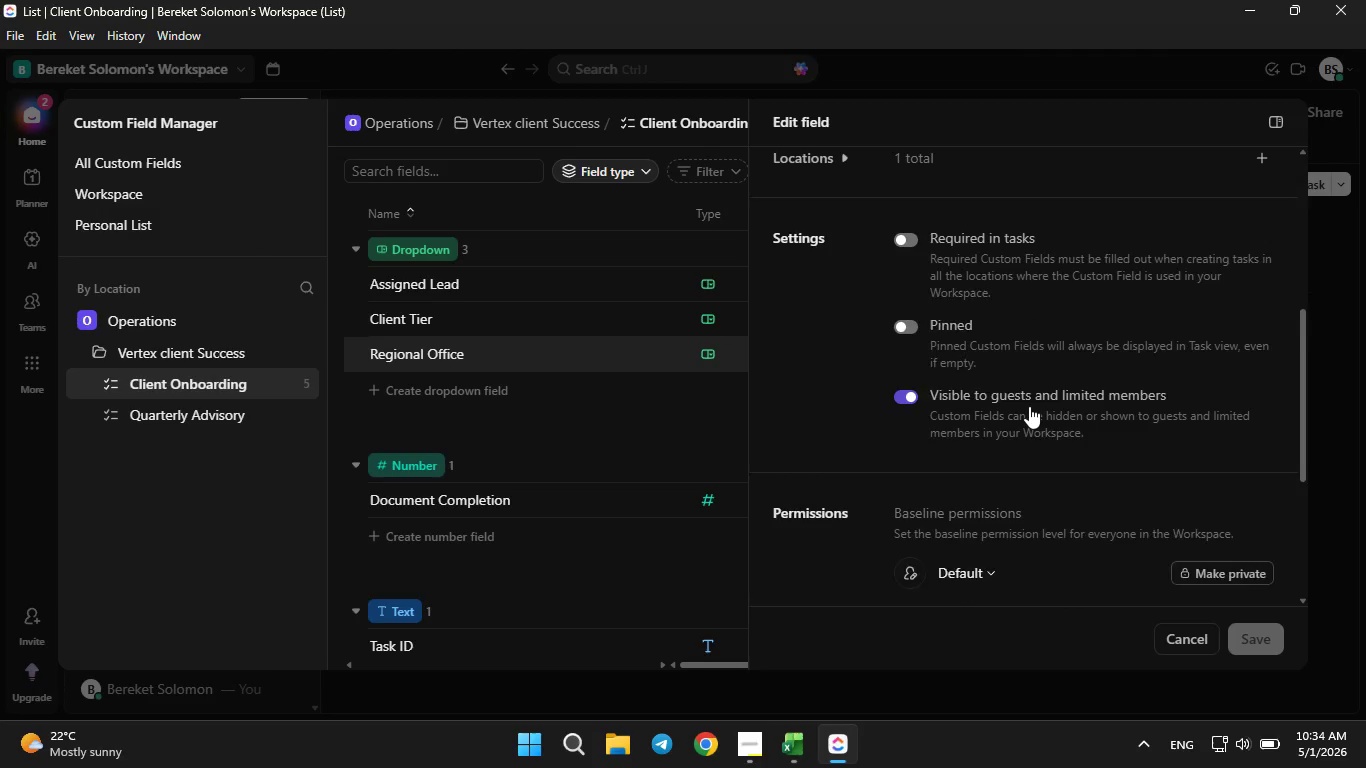 
scroll: coordinate [1029, 405], scroll_direction: up, amount: 1.0
 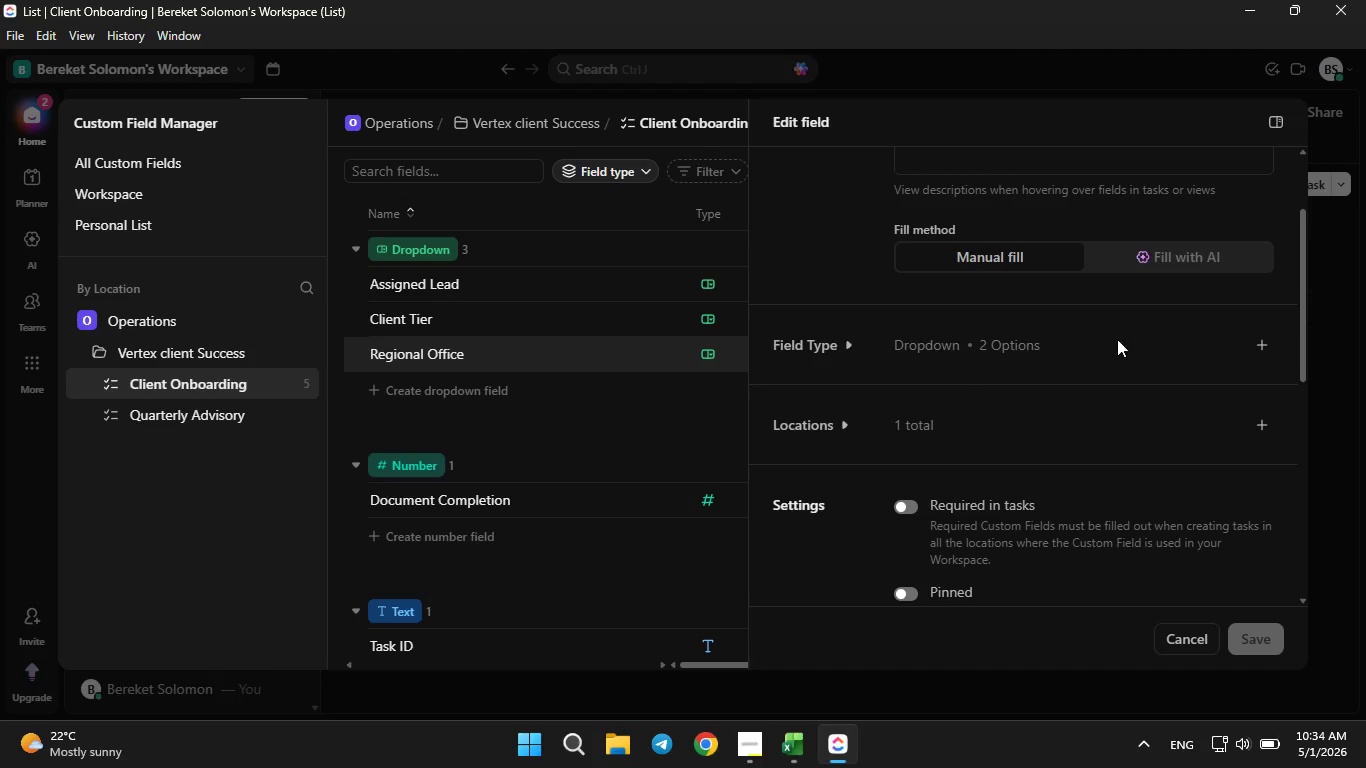 
left_click([1258, 346])
 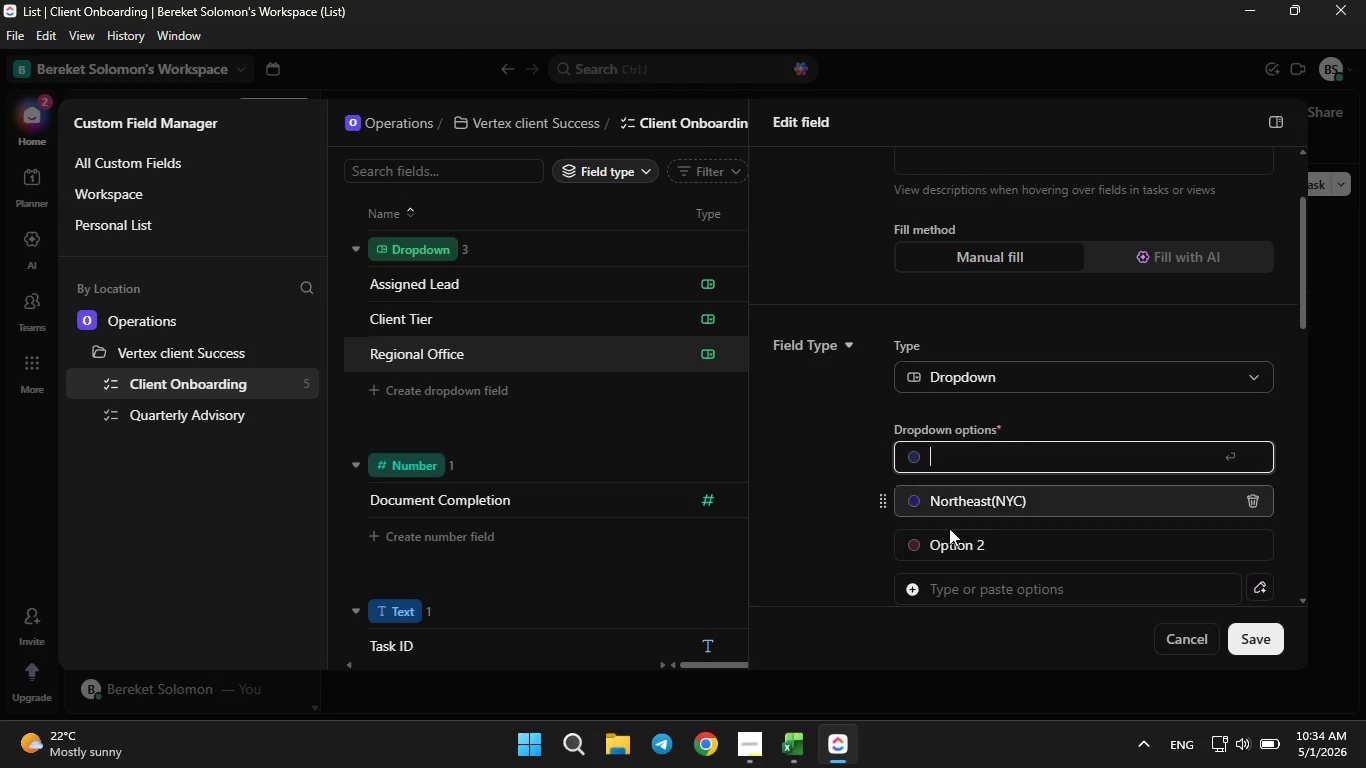 
mouse_move([793, 752])
 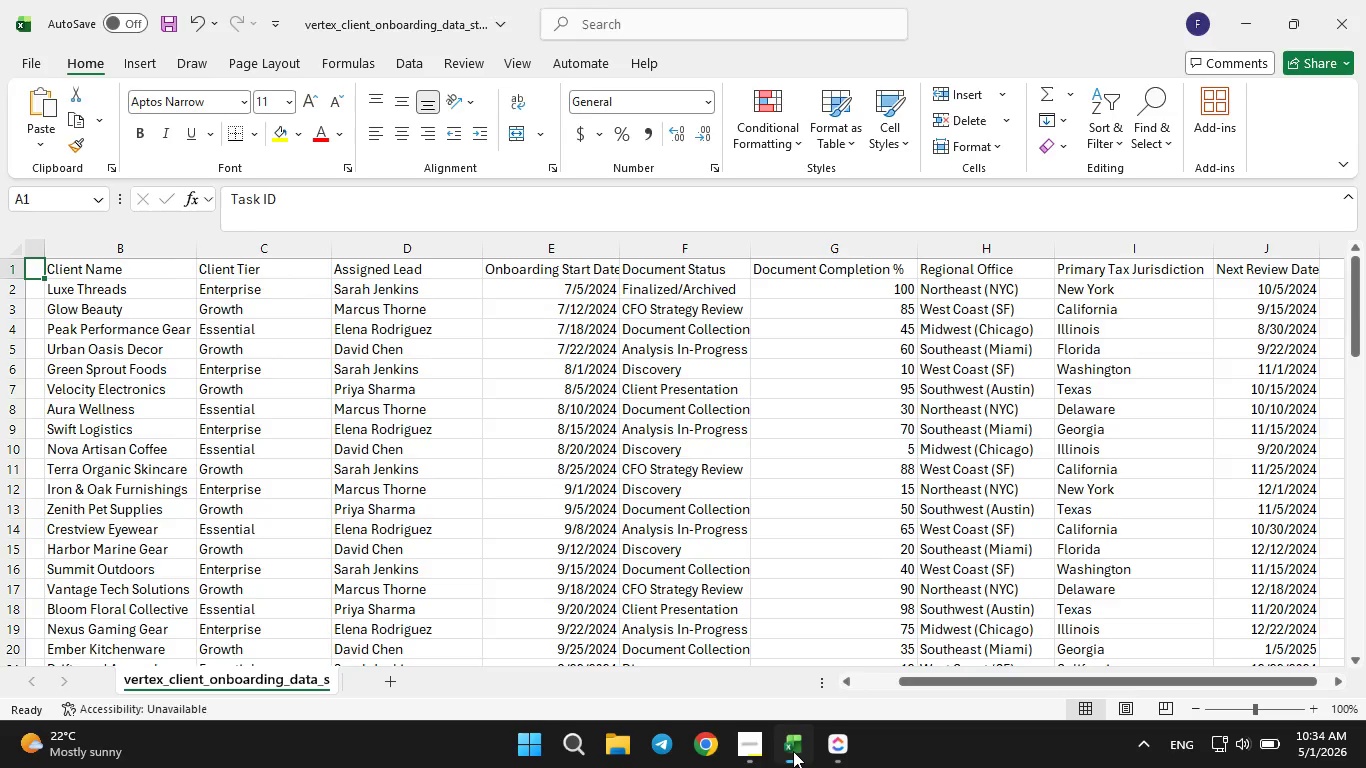 
left_click([793, 751])
 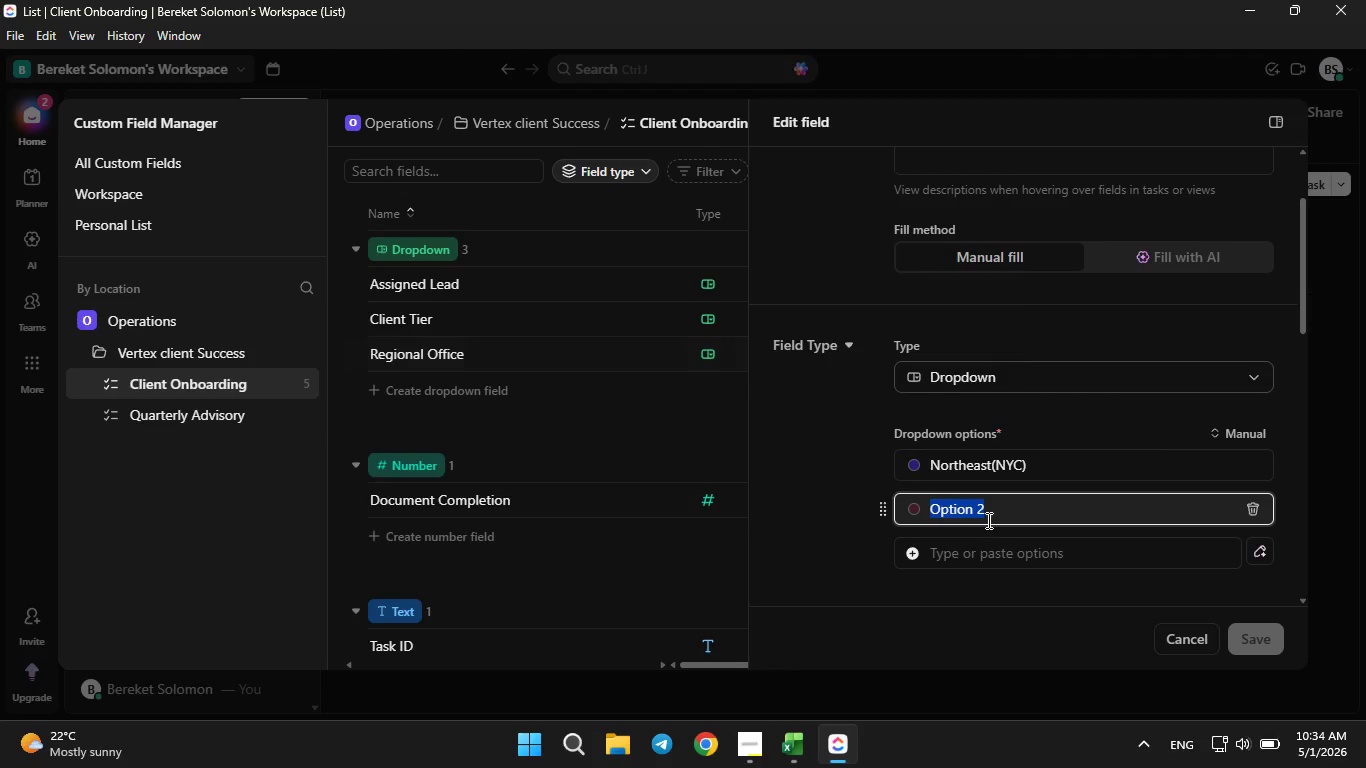 
key(Backspace)
type(West Coast ())
 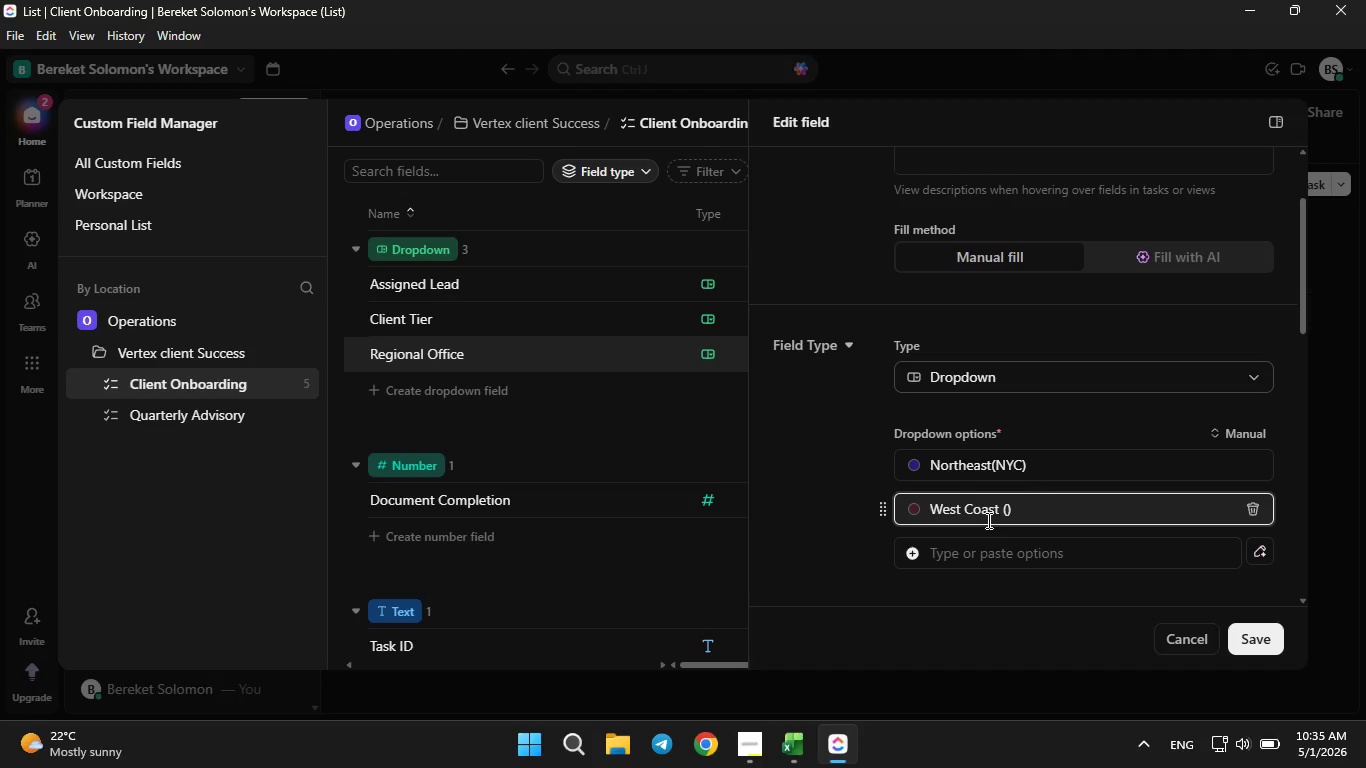 
key(ArrowLeft)
 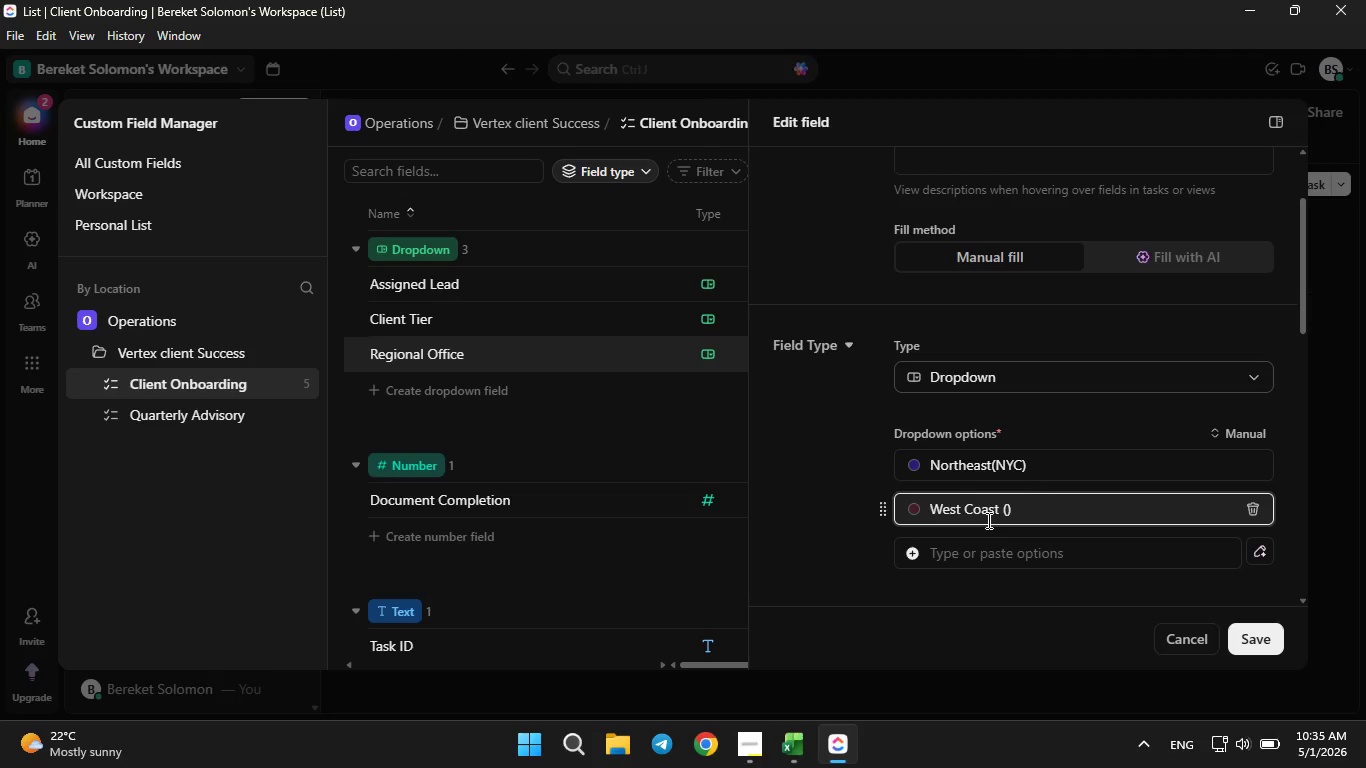 
type(SF)
 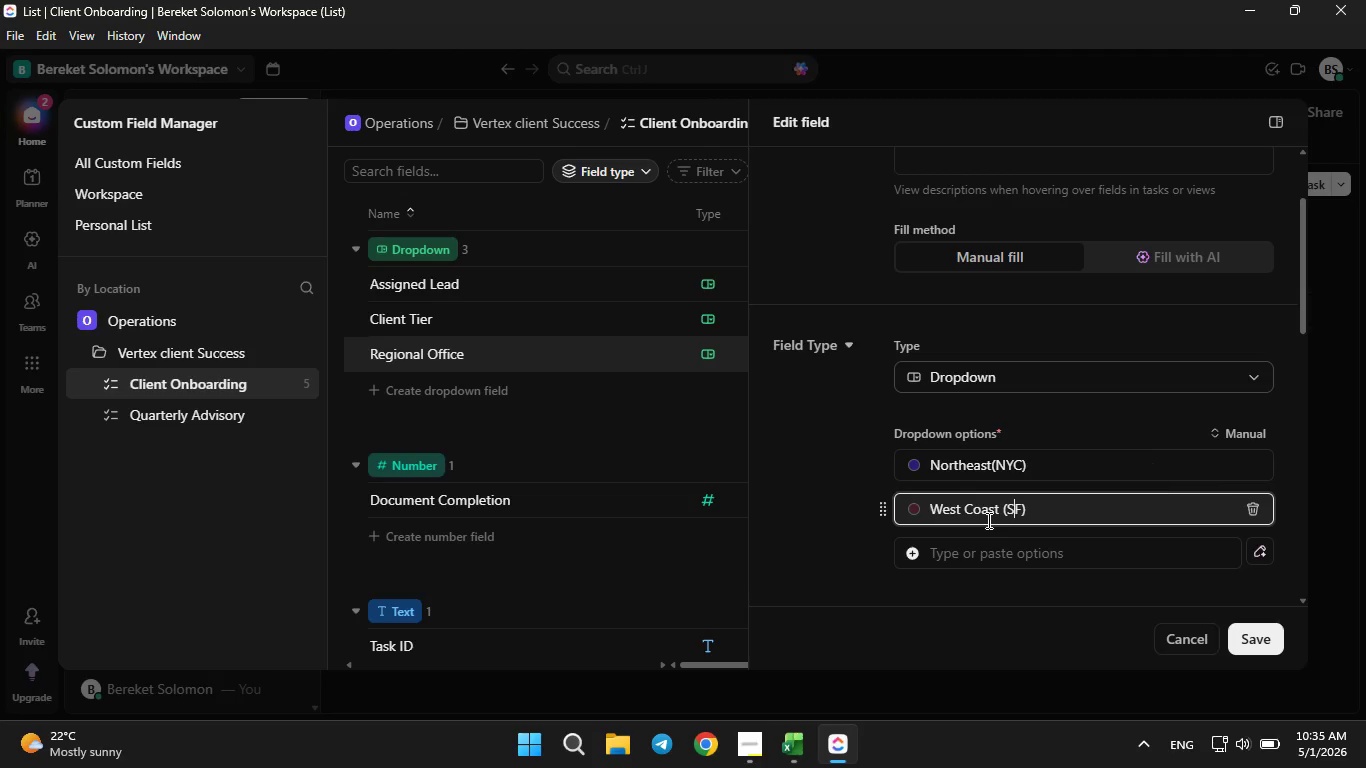 
key(ArrowLeft)
 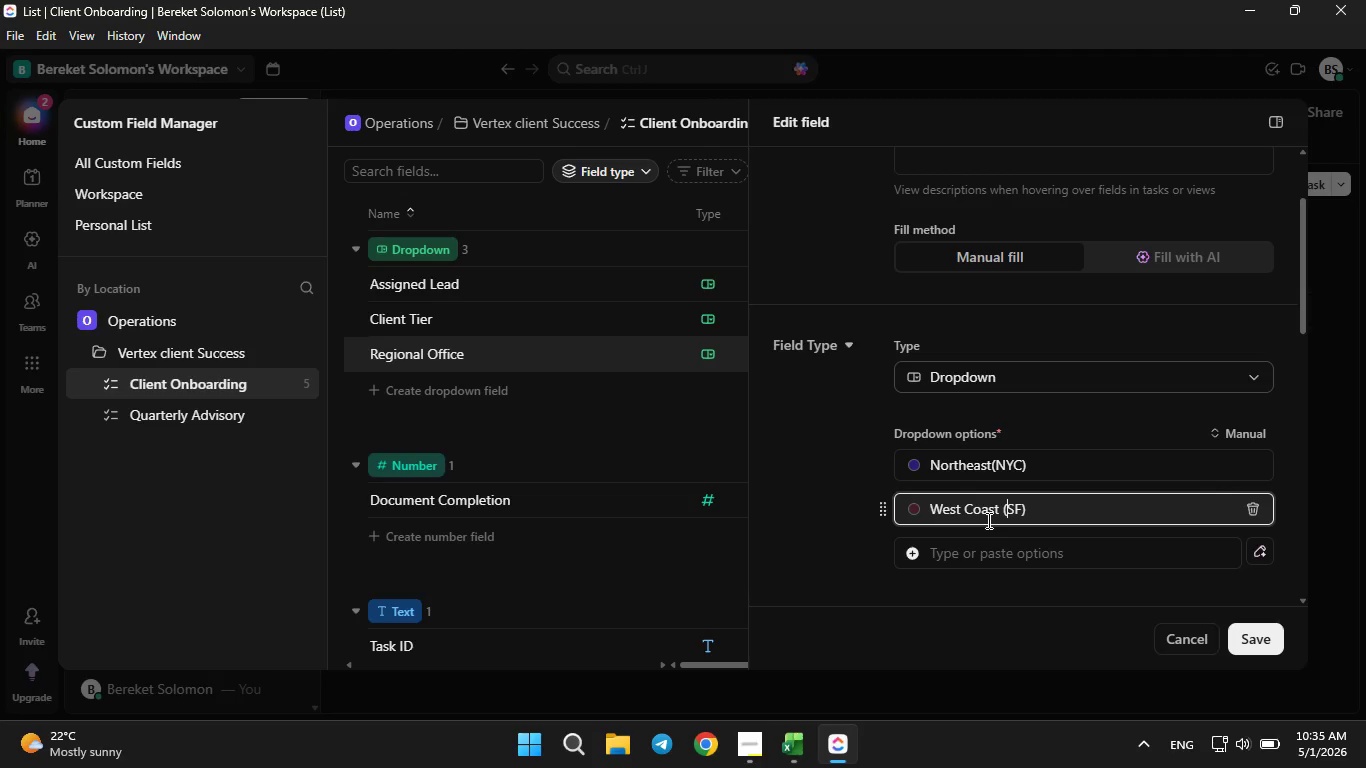 
key(ArrowLeft)
 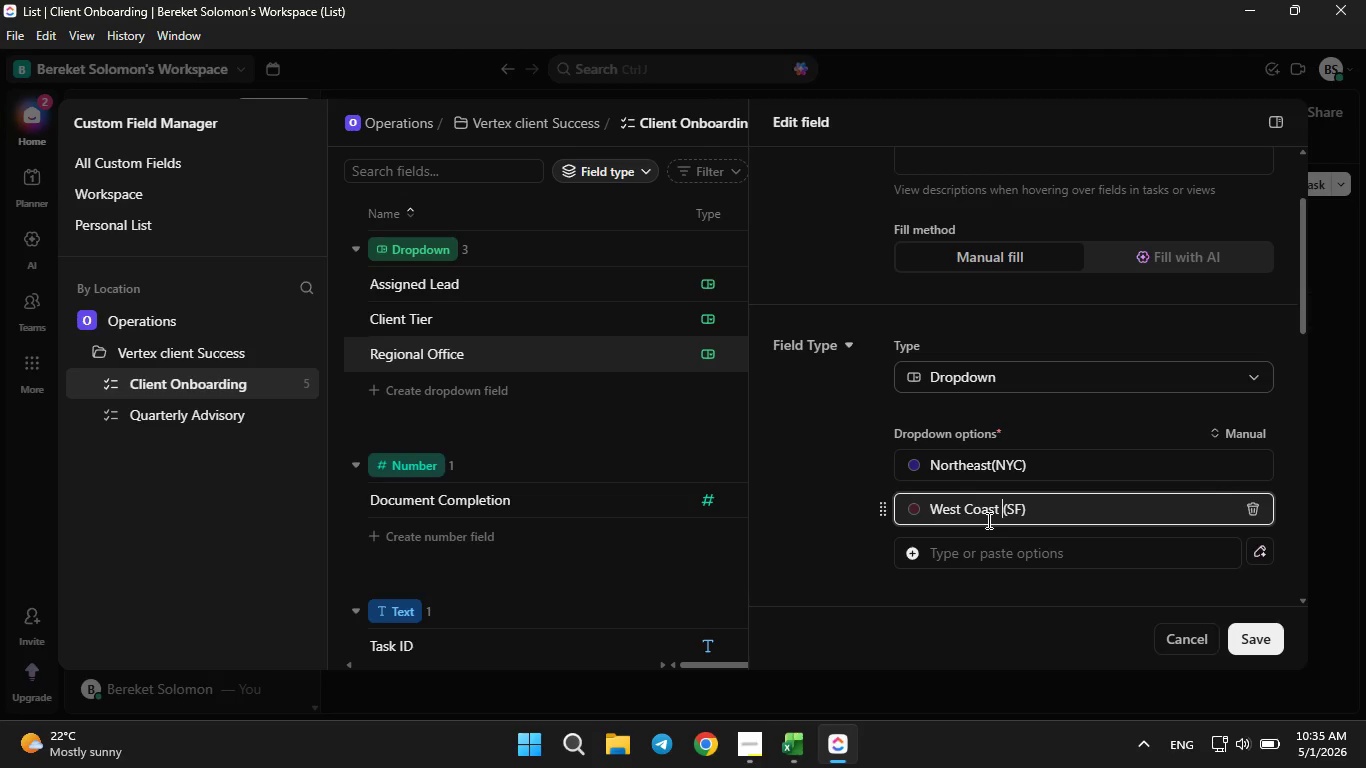 
key(ArrowLeft)
 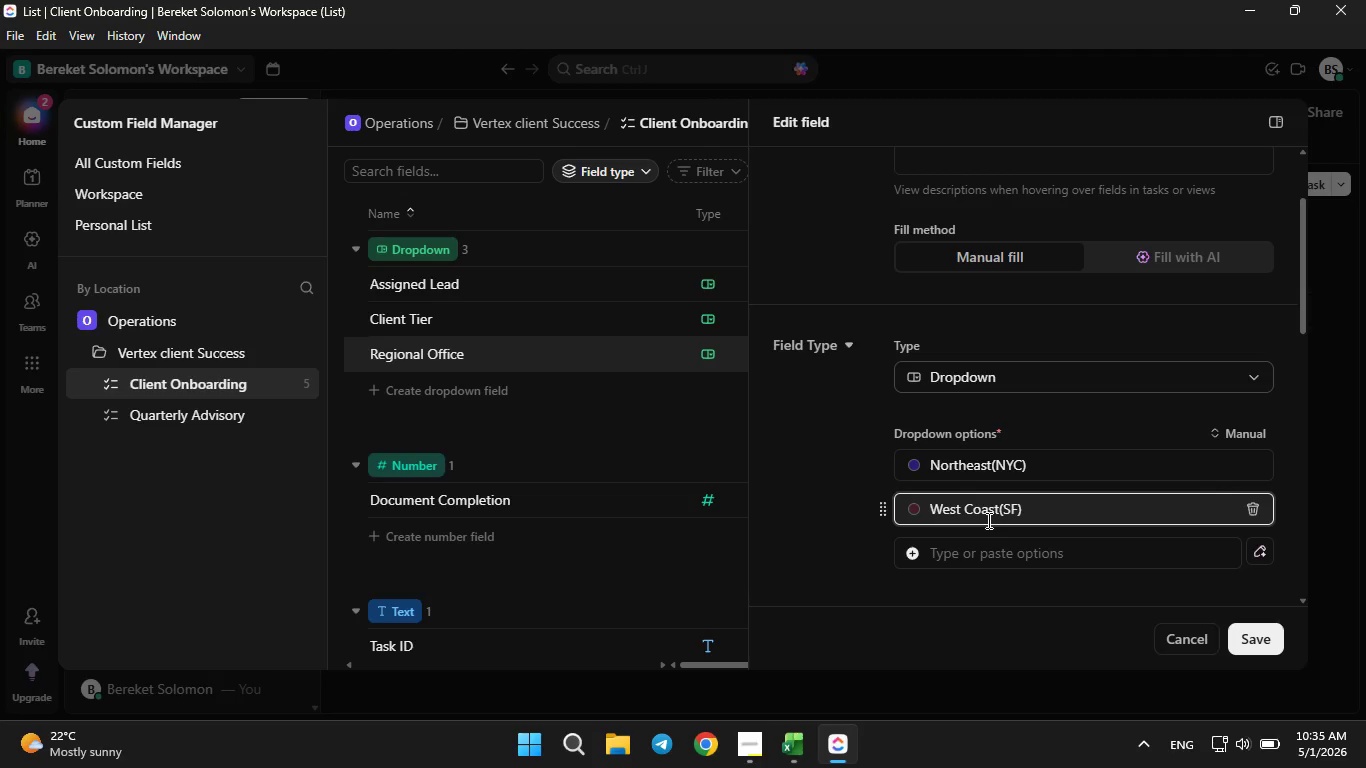 
key(Backspace)
 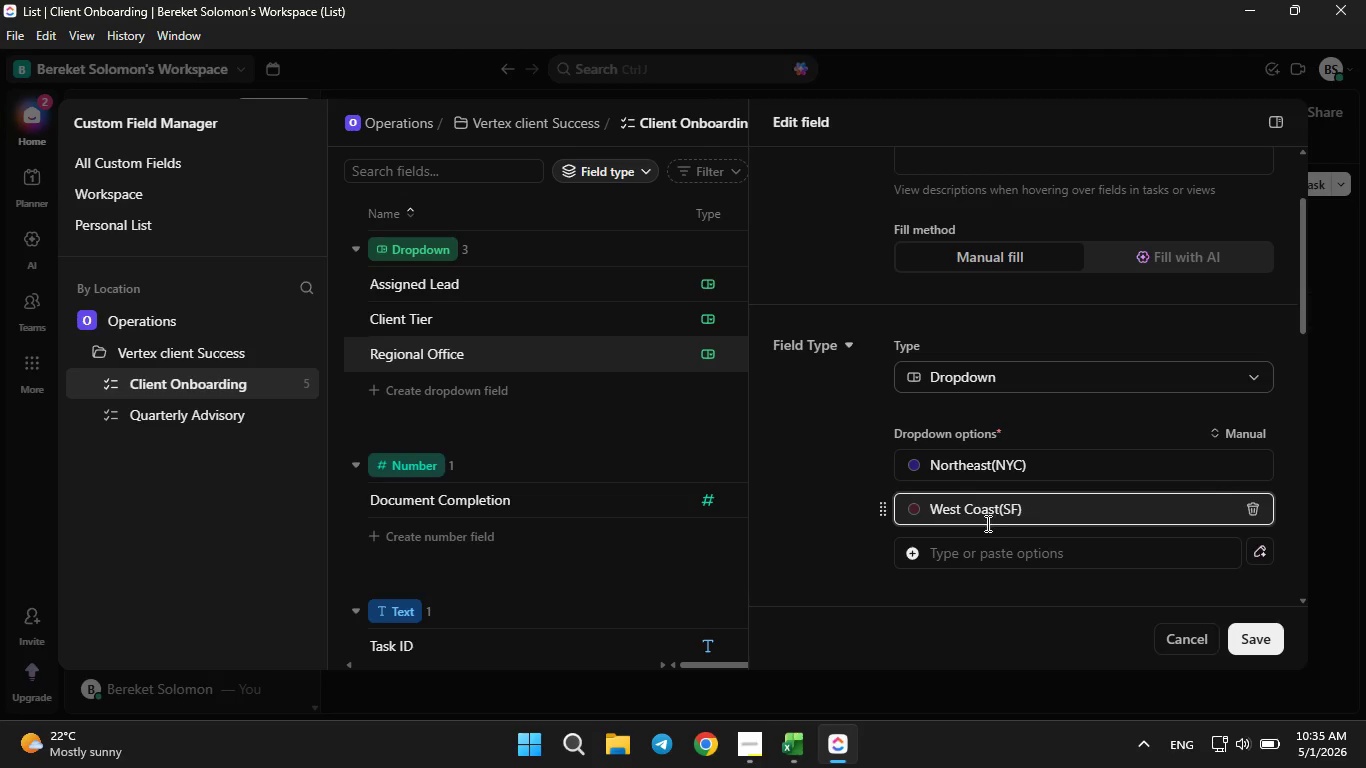 
left_click([987, 549])
 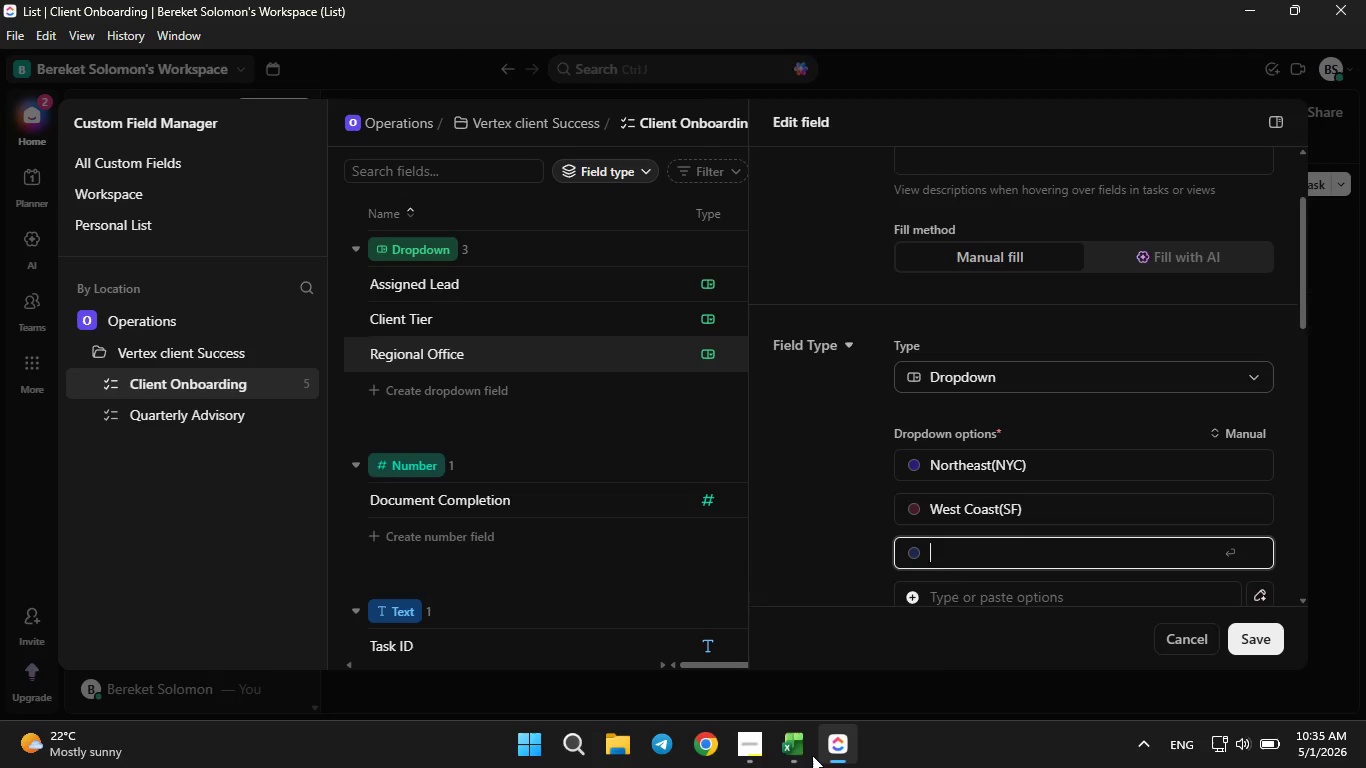 
left_click([795, 745])
 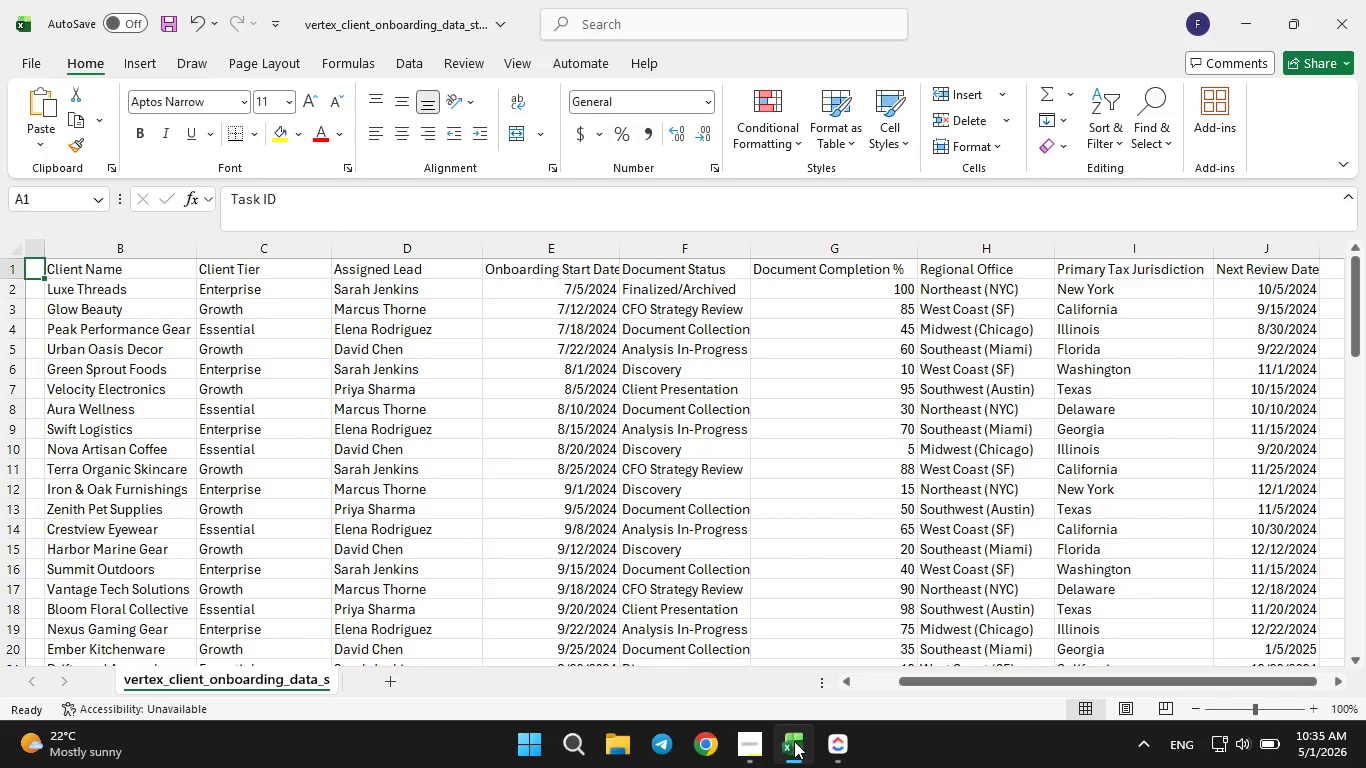 
left_click([794, 740])
 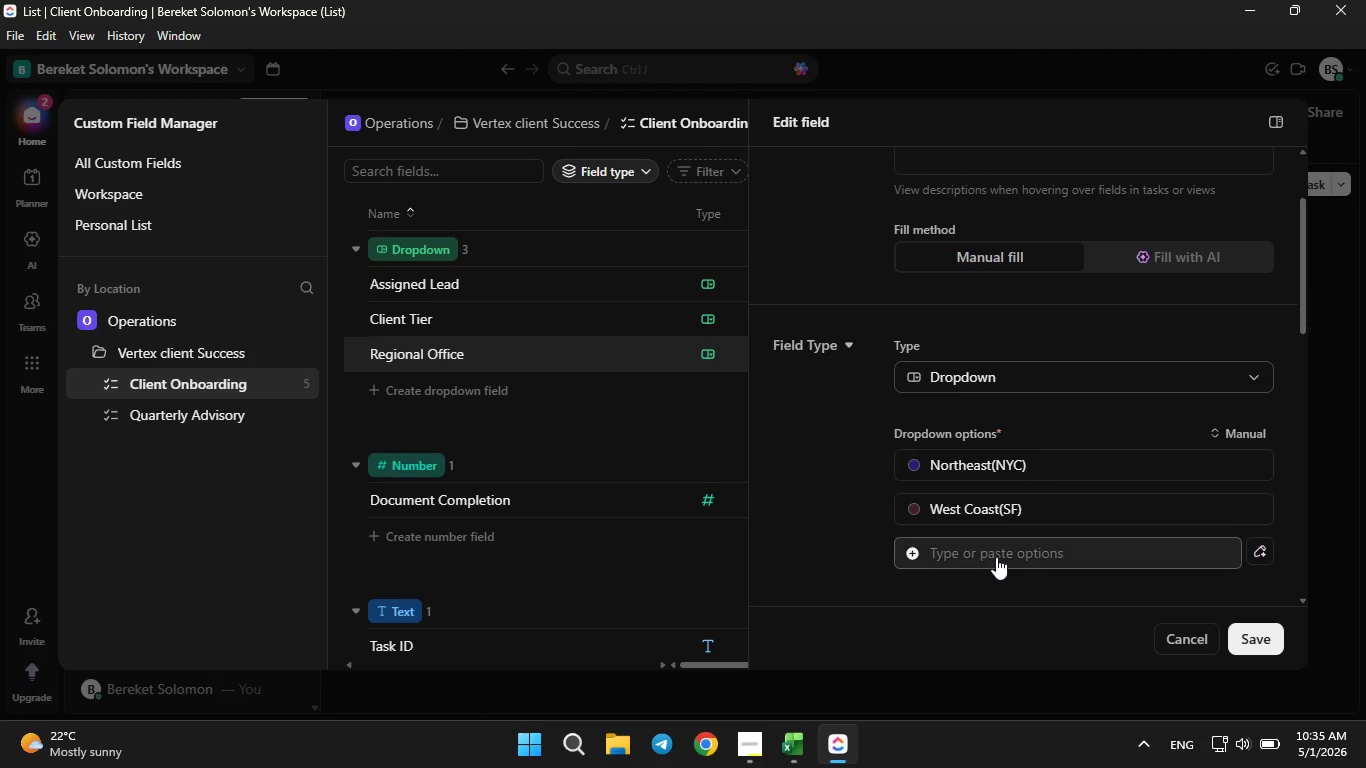 
left_click([996, 553])
 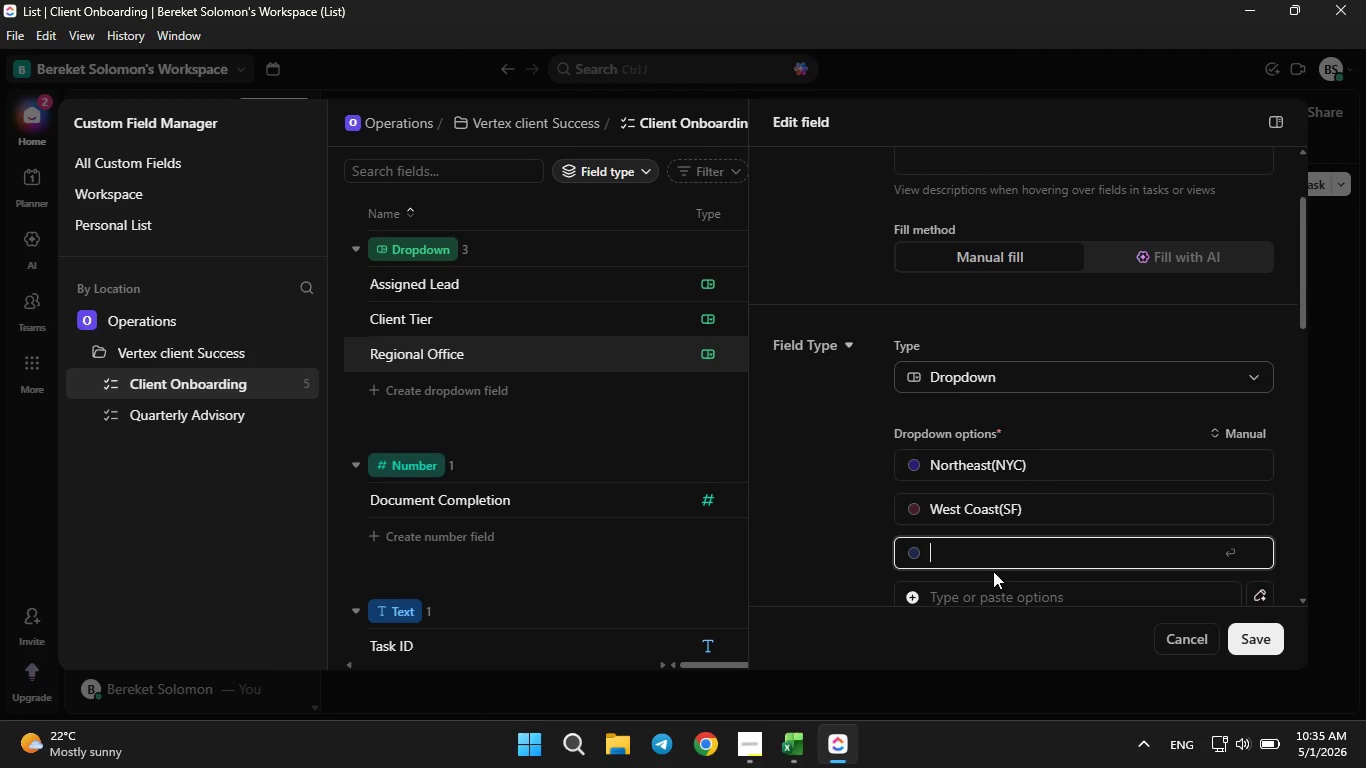 
type(Midwest())
 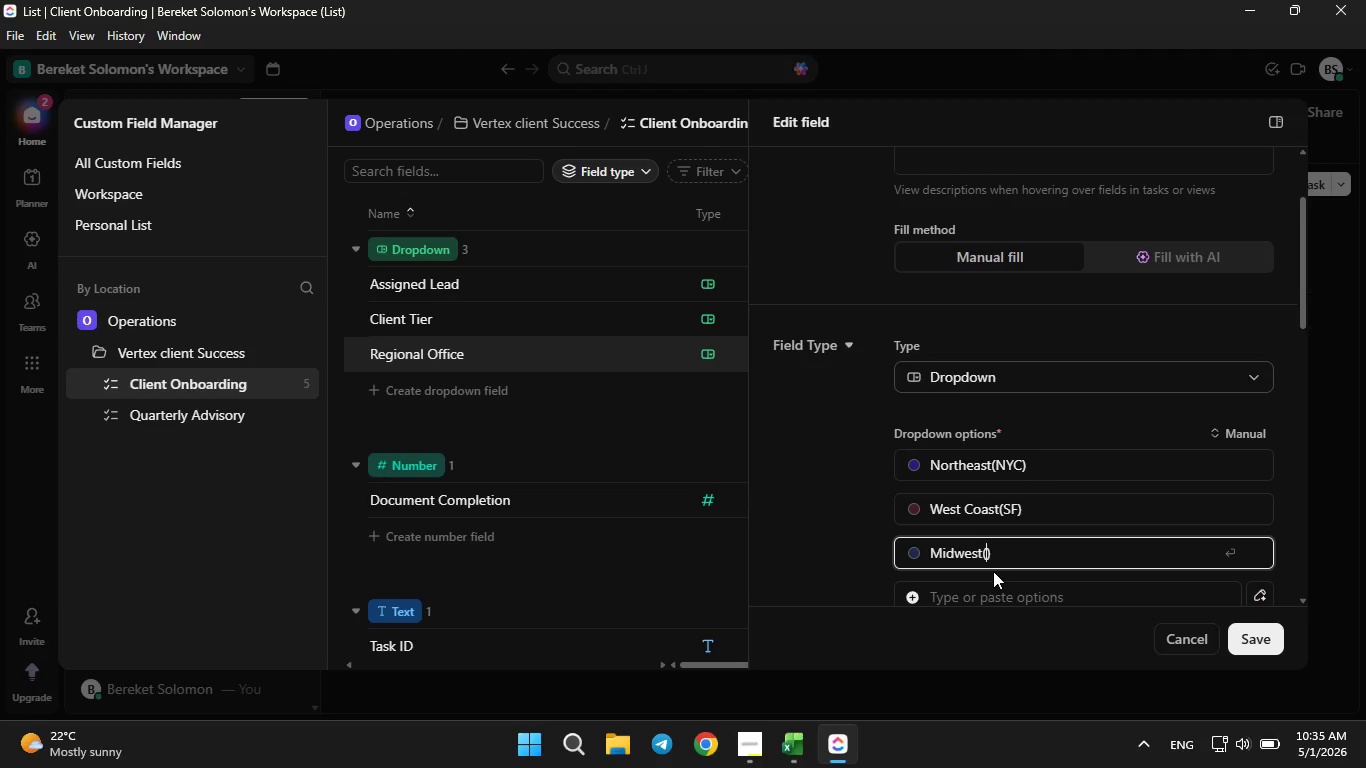 
 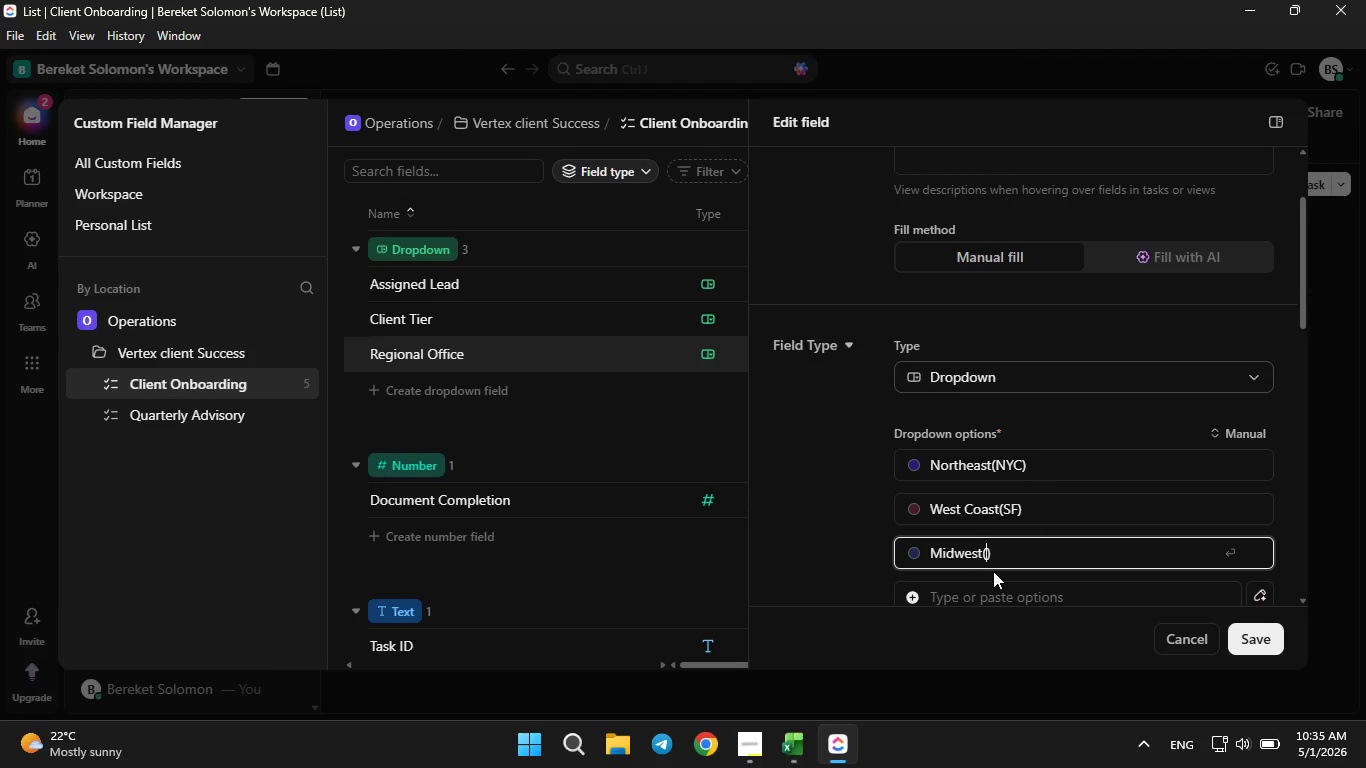 
key(ArrowLeft)
 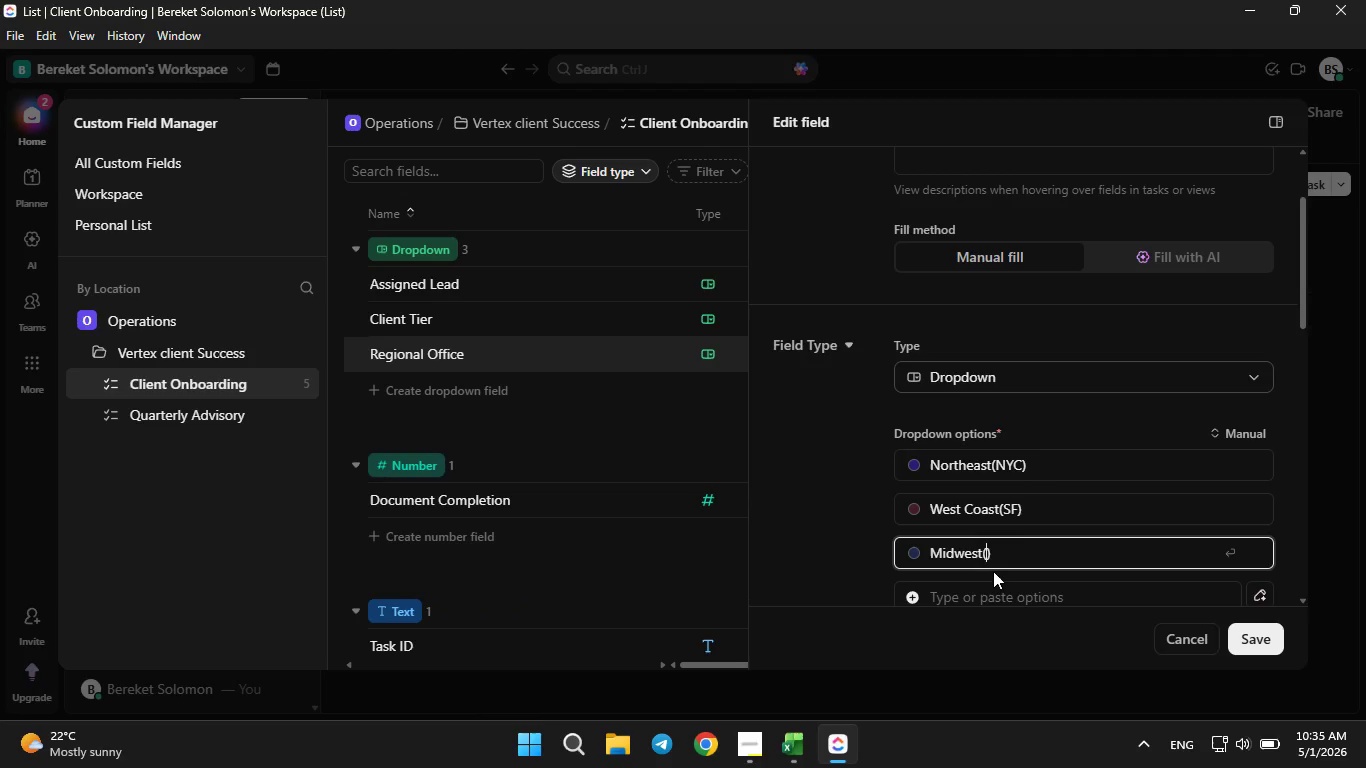 
type(Chicago)
 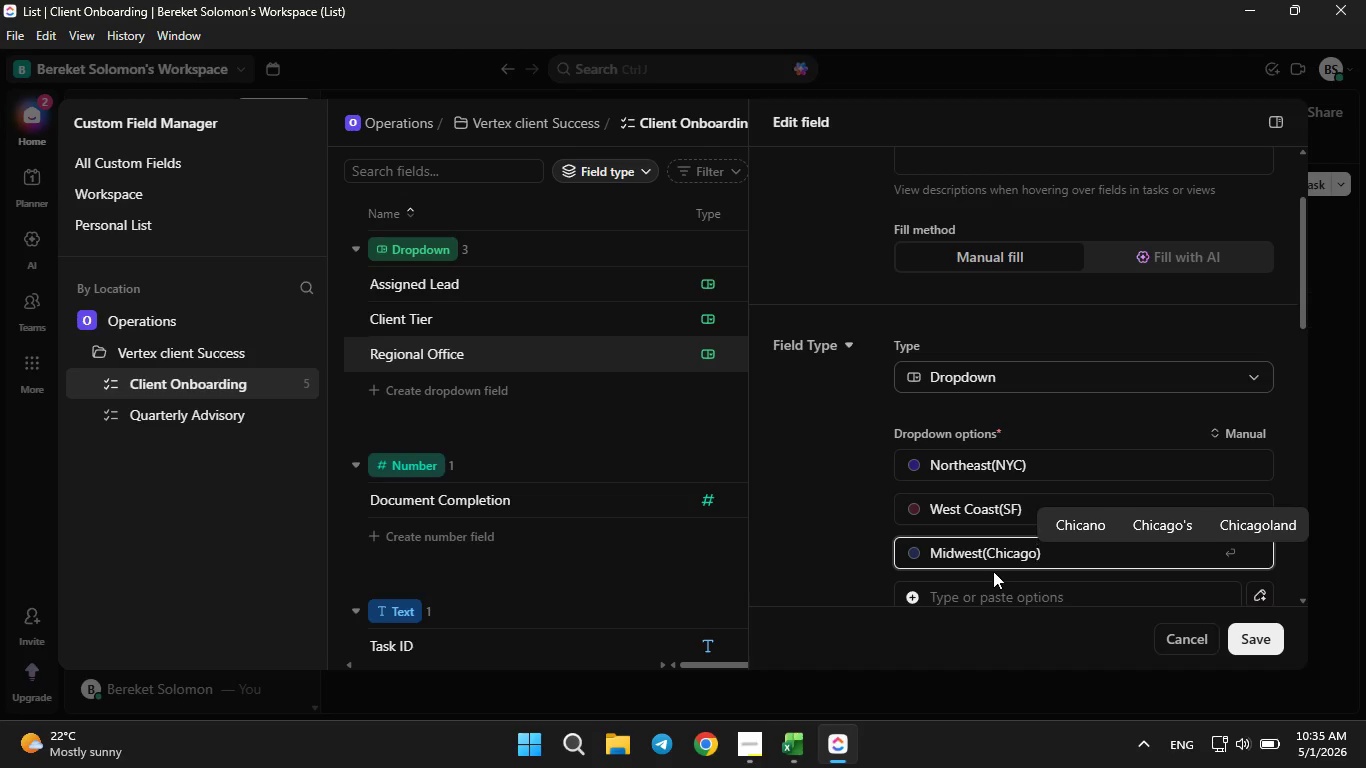 
scroll: coordinate [995, 571], scroll_direction: down, amount: 1.0
 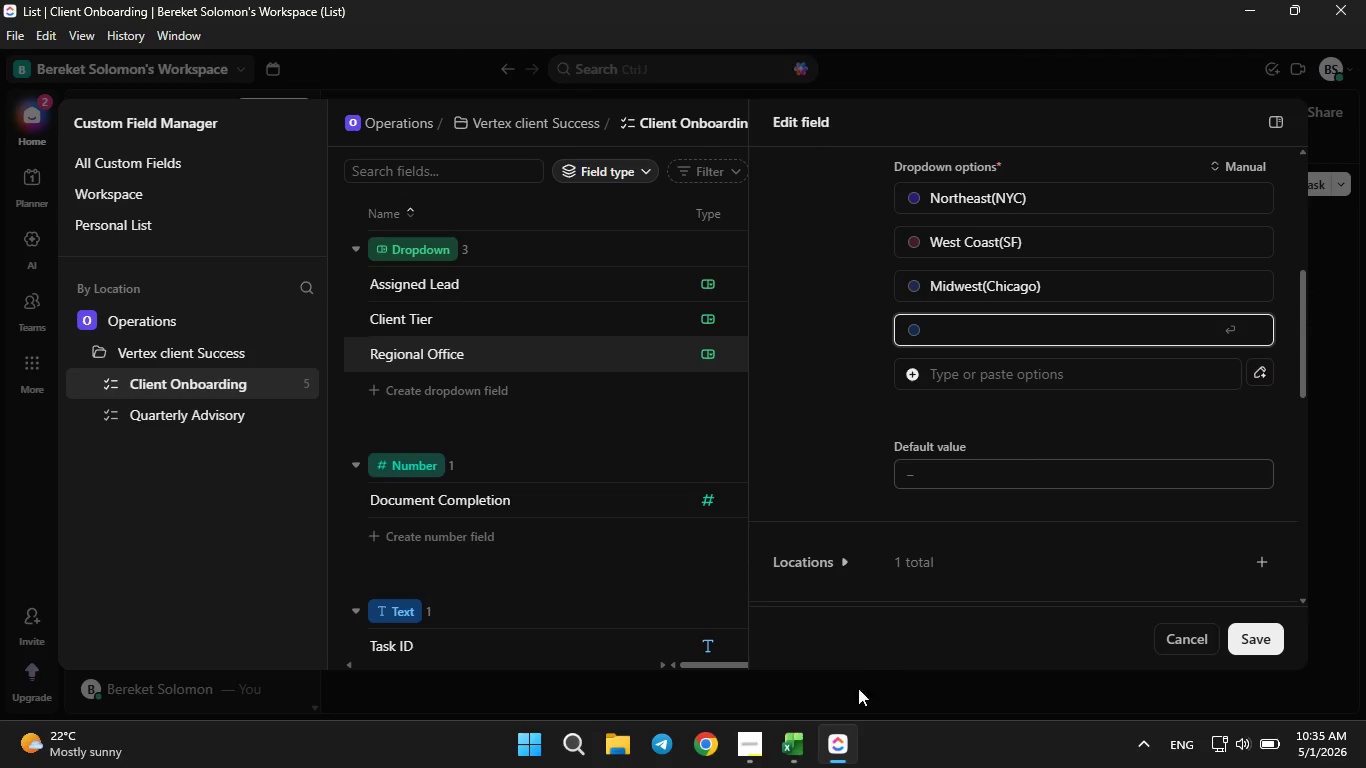 
left_click([802, 751])
 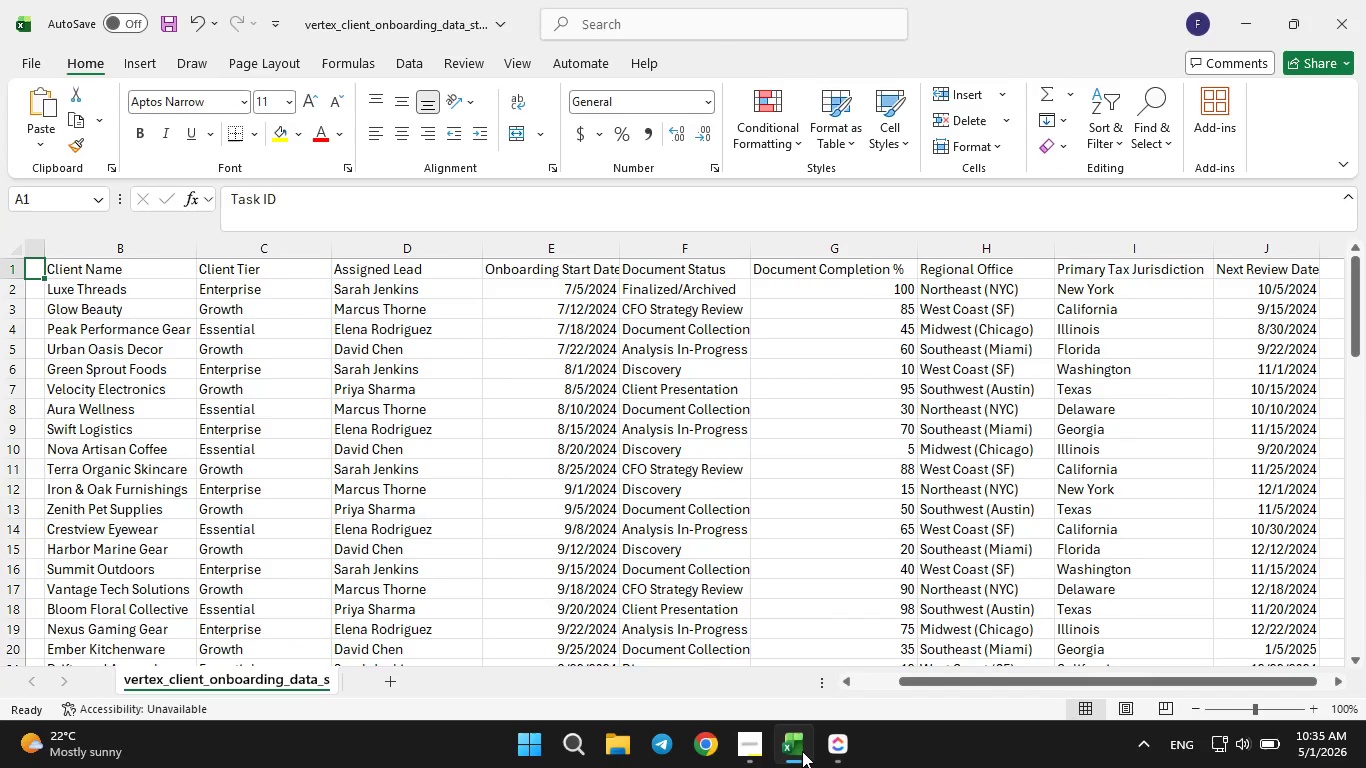 
left_click([802, 748])
 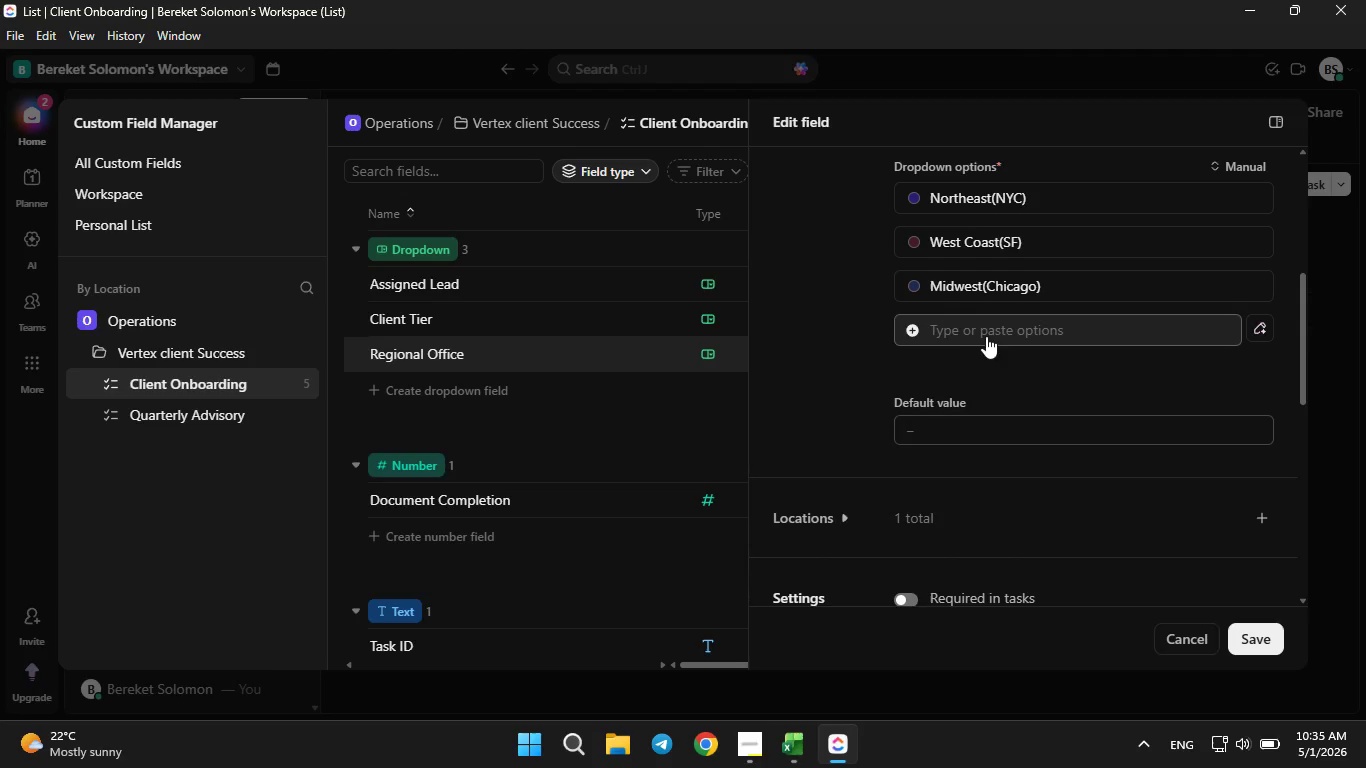 
left_click([988, 328])
 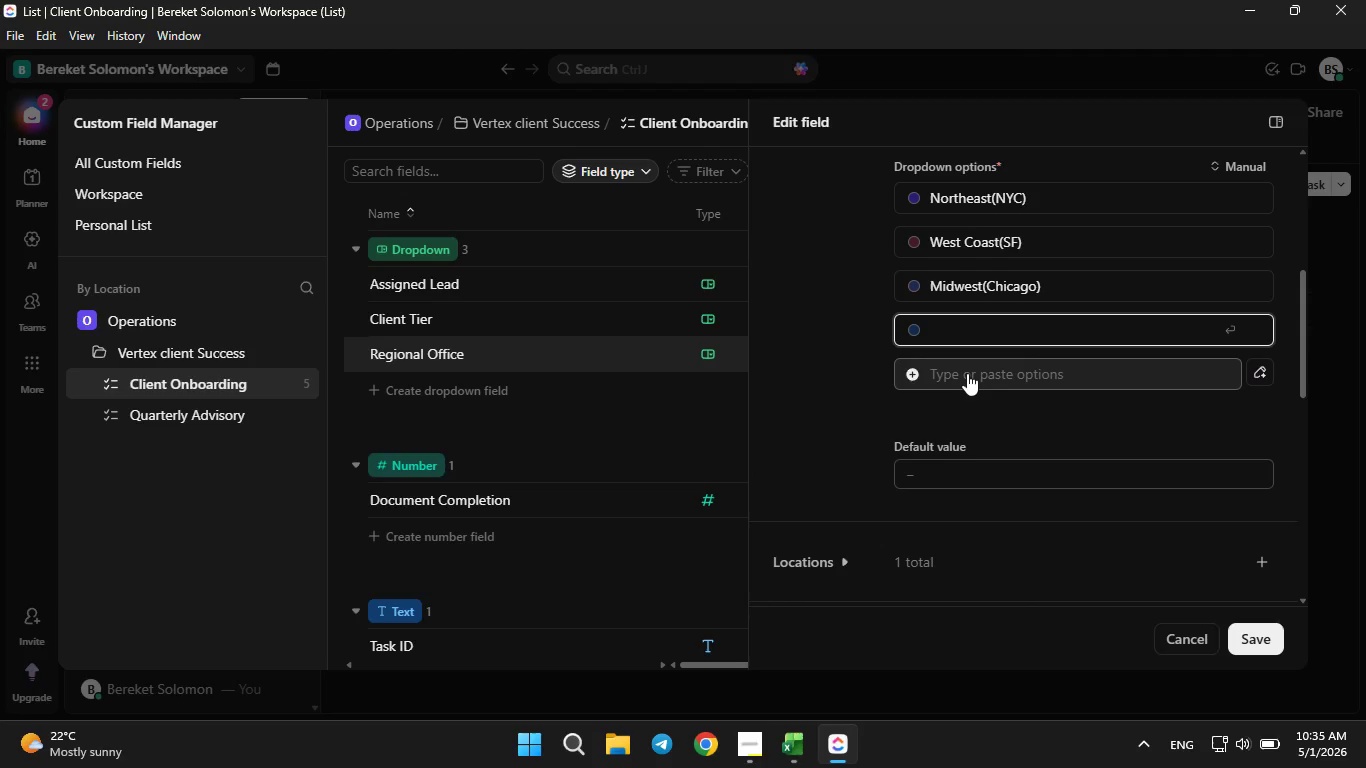 
type(Southeast())
 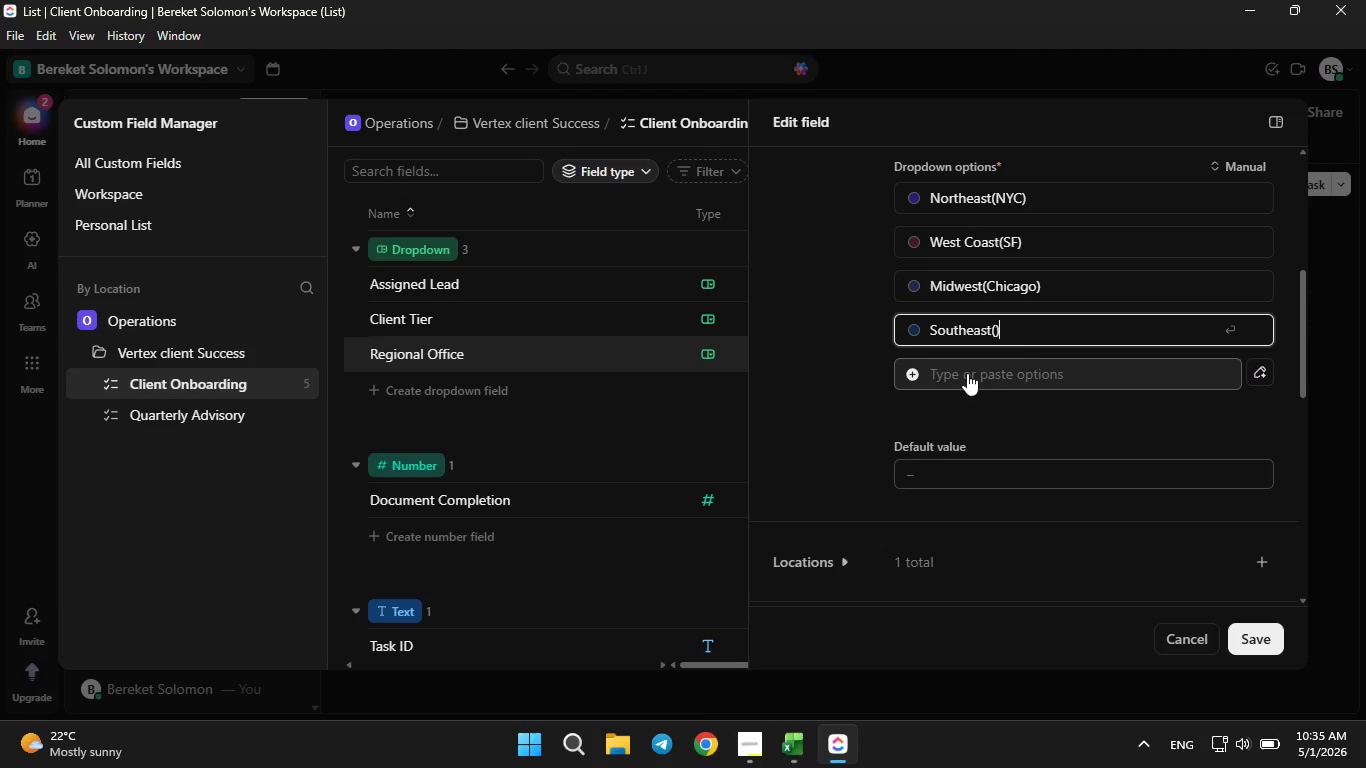 
key(ArrowLeft)
 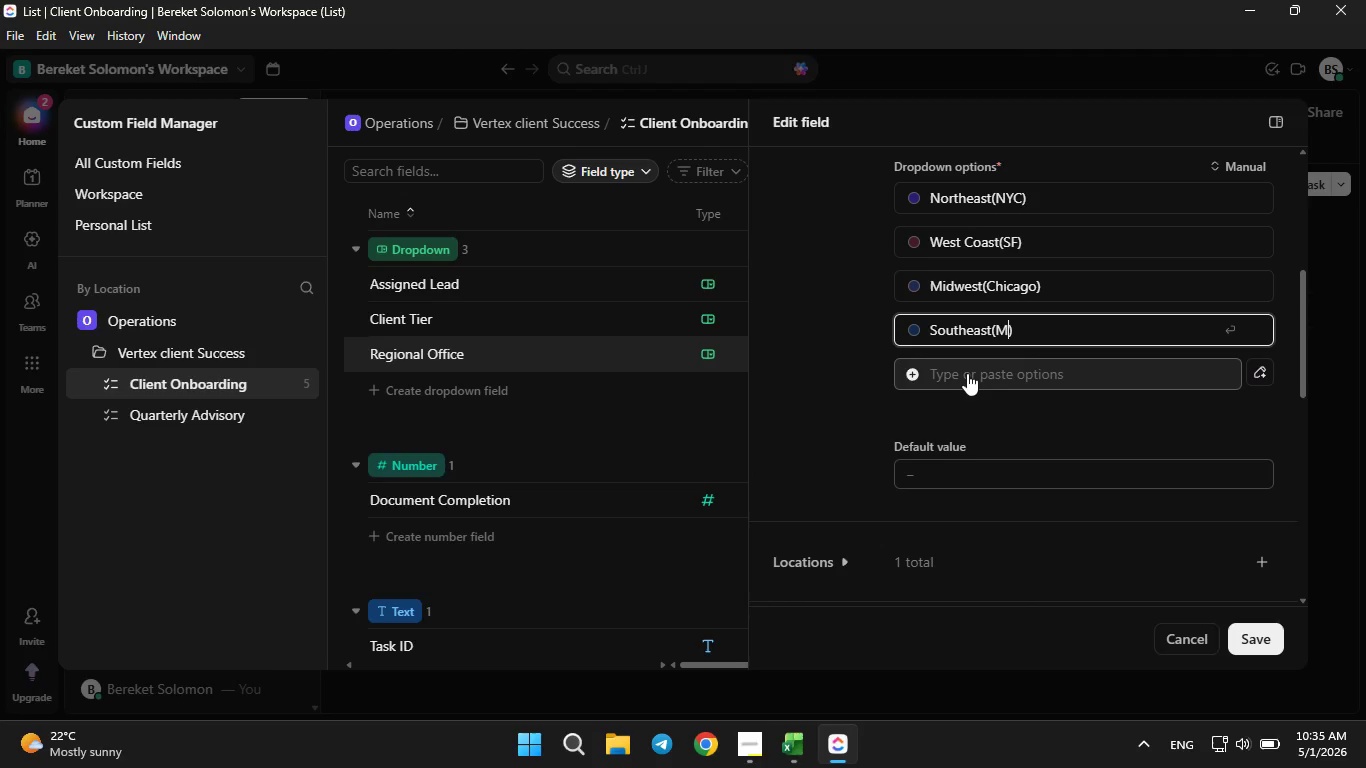 
type(Maia)
key(Backspace)
key(Backspace)
type(m)
key(Backspace)
key(Backspace)
type(iami)
 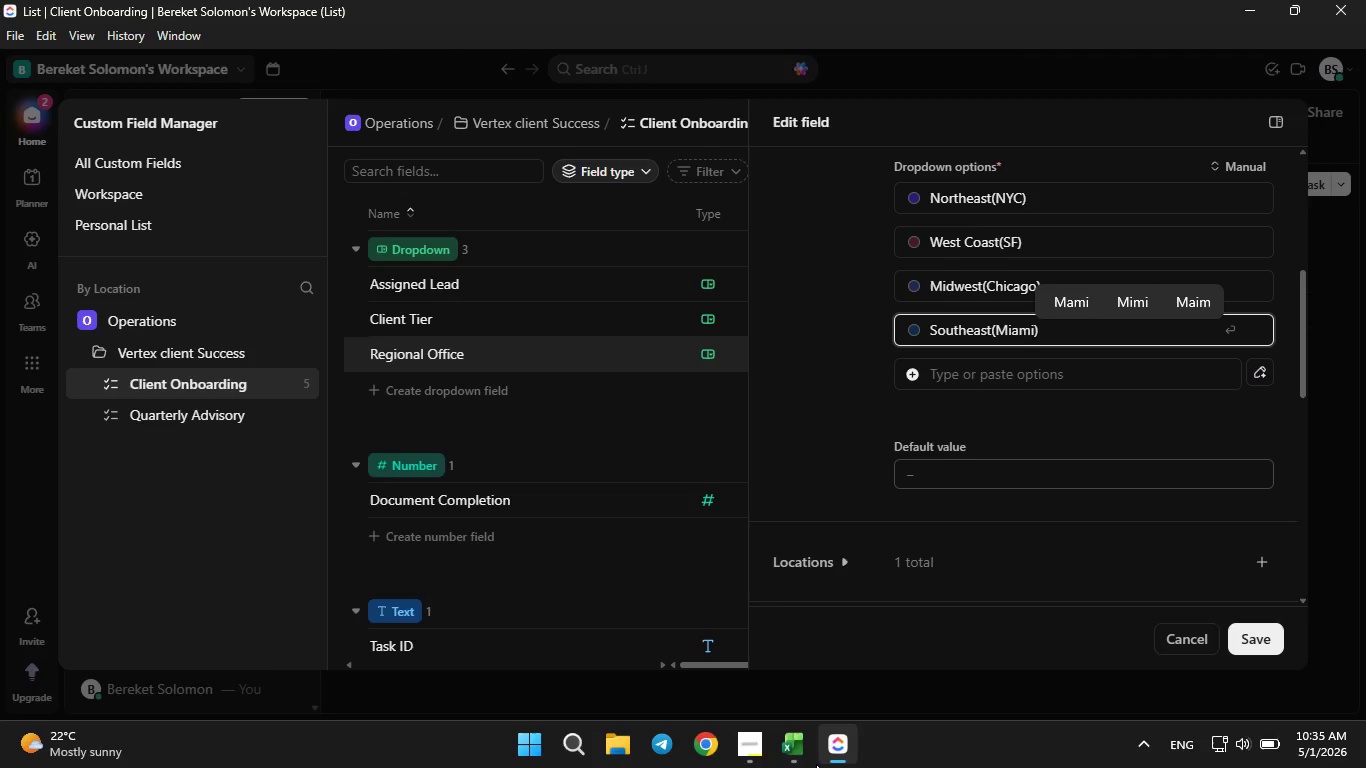 
left_click([799, 757])
 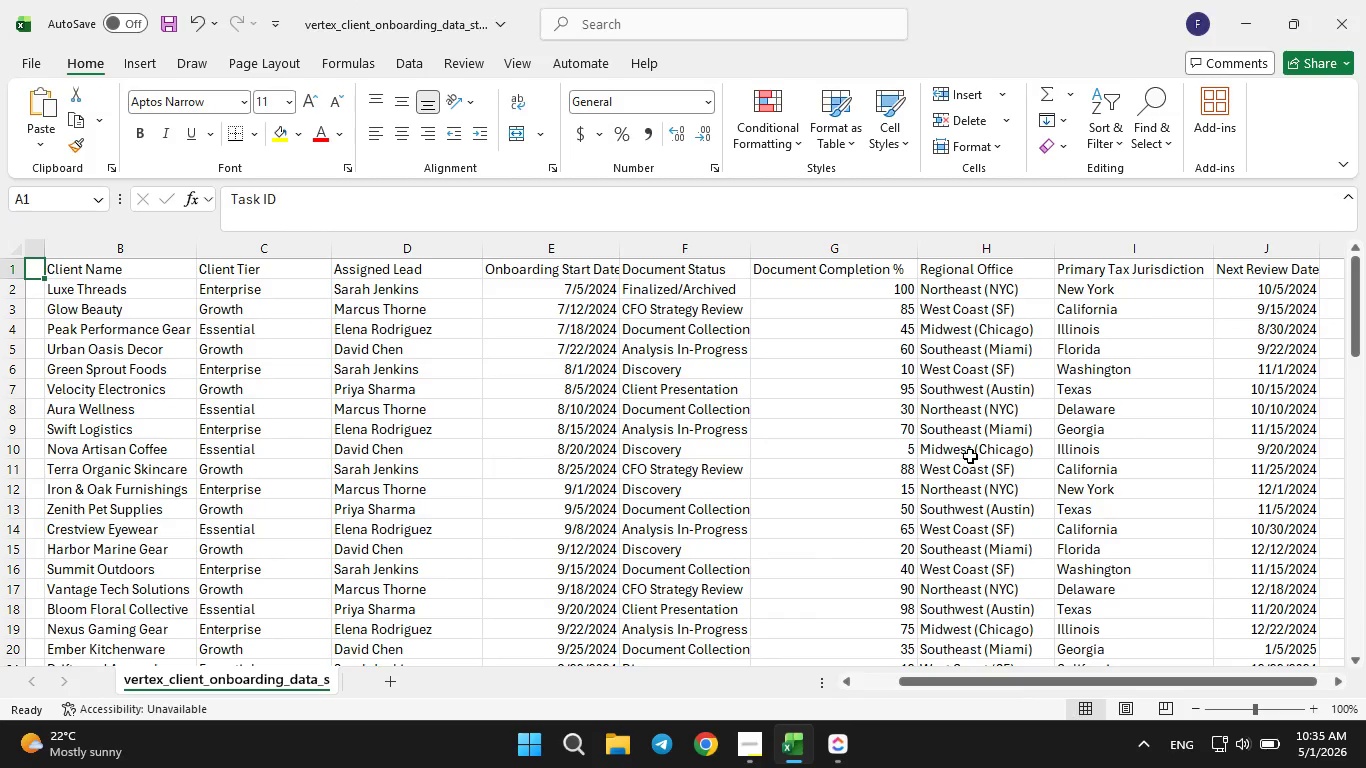 
scroll: coordinate [970, 456], scroll_direction: down, amount: 1.0
 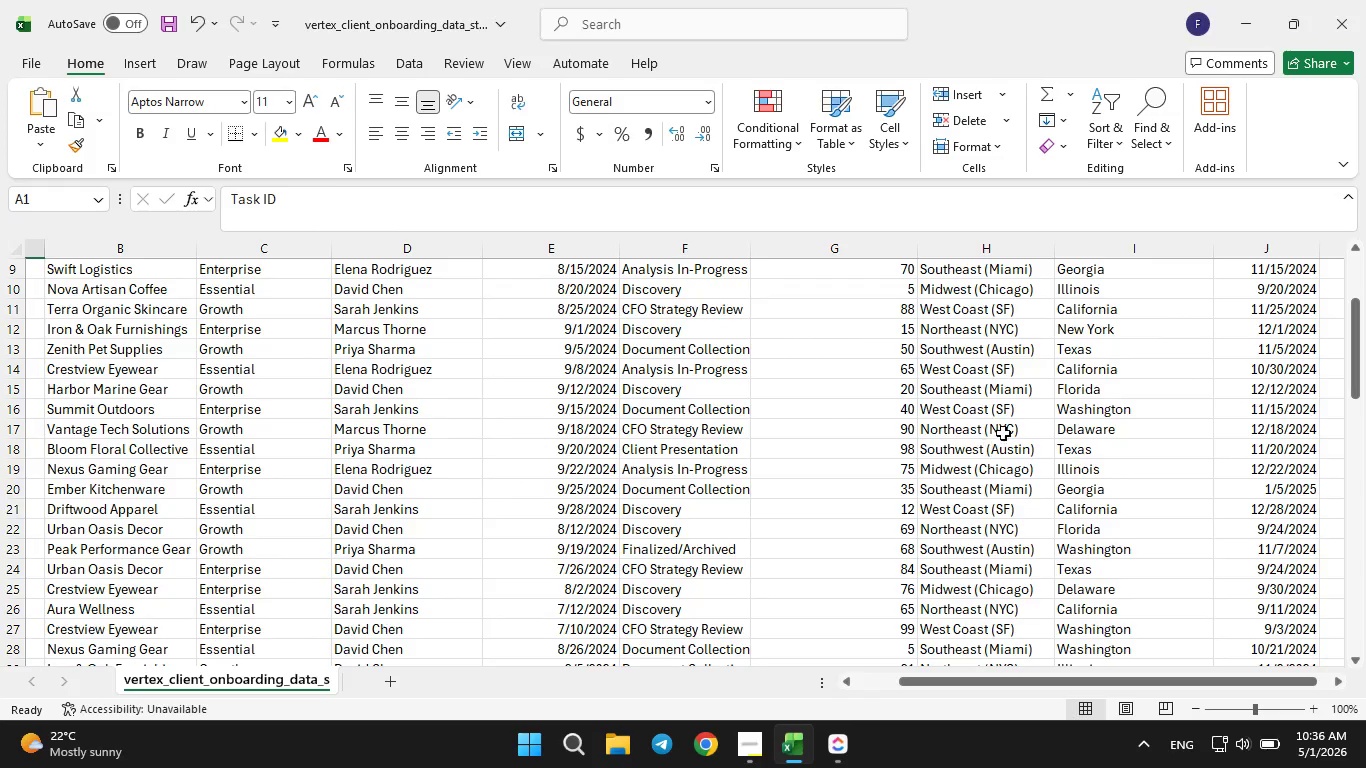 
mouse_move([844, 720])
 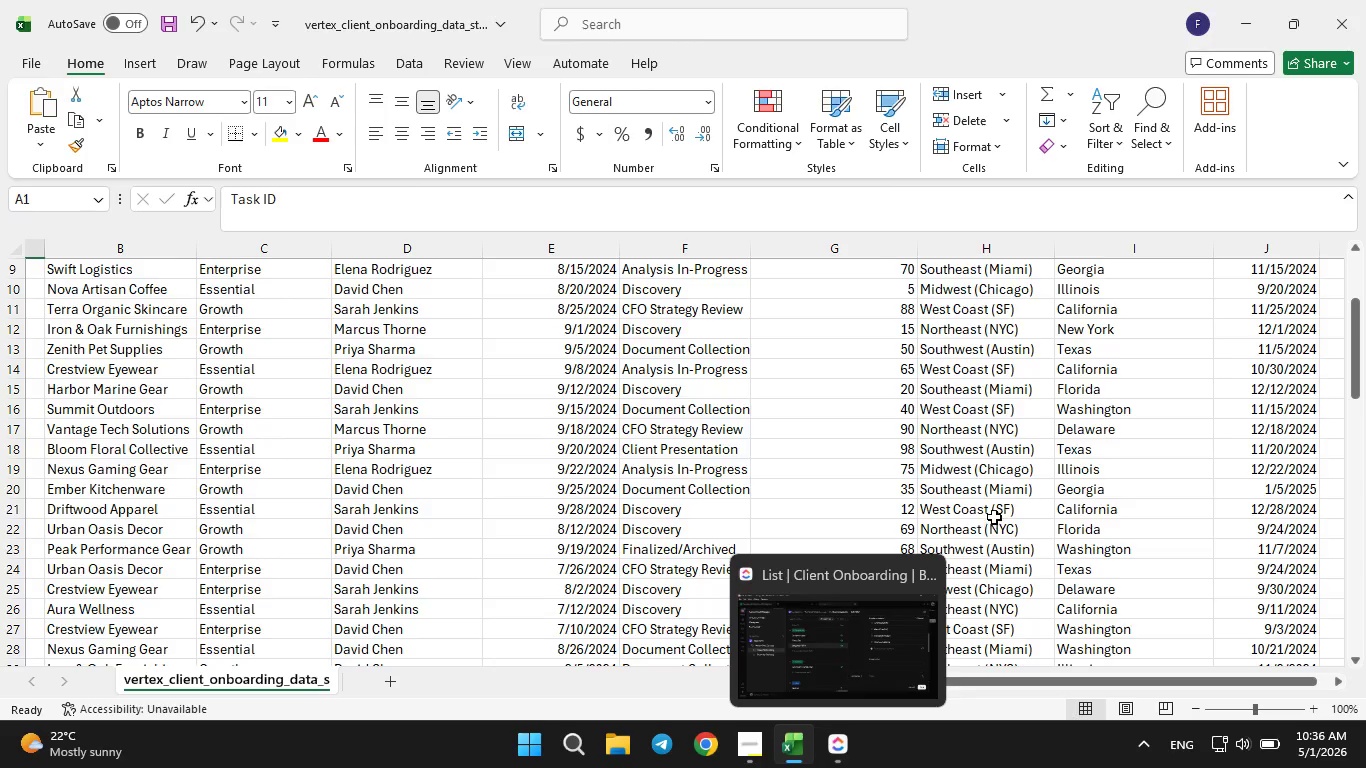 
scroll: coordinate [994, 515], scroll_direction: up, amount: 2.0
 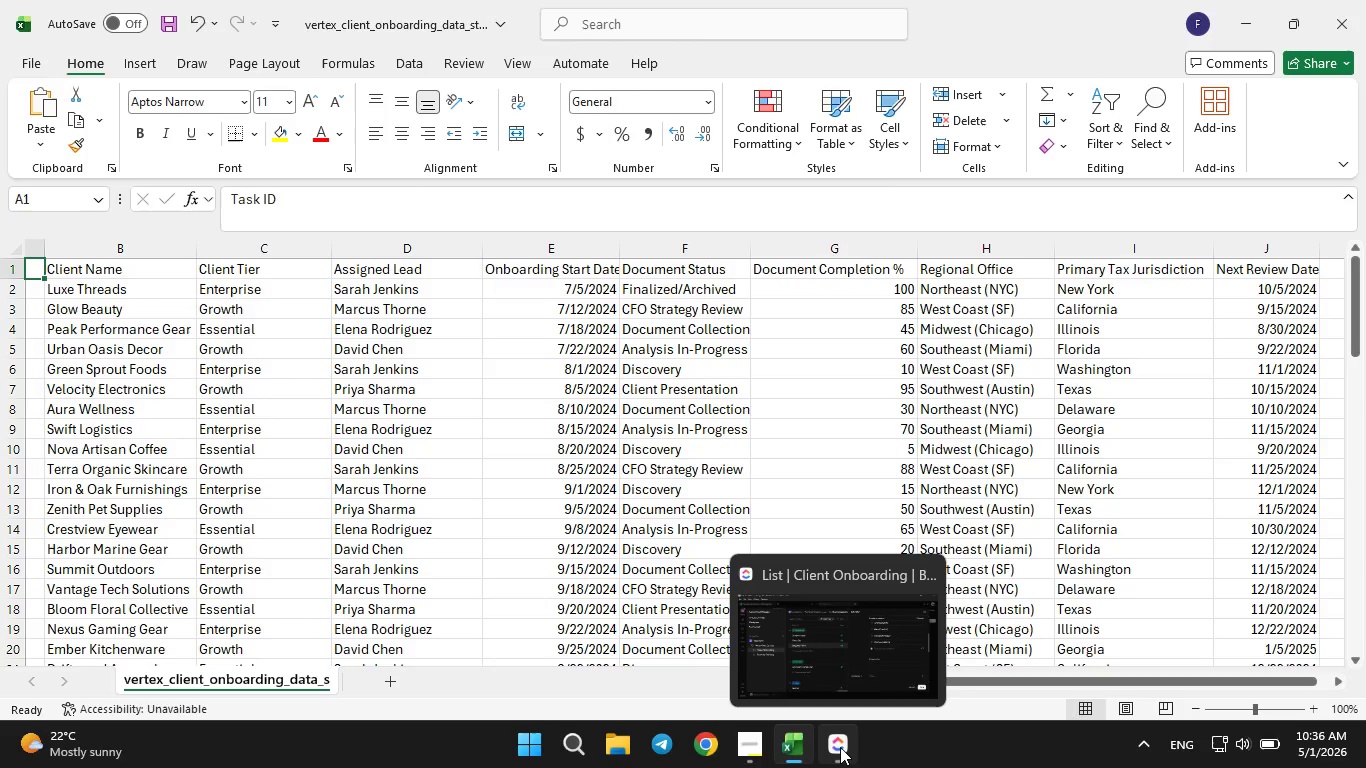 
left_click([840, 746])
 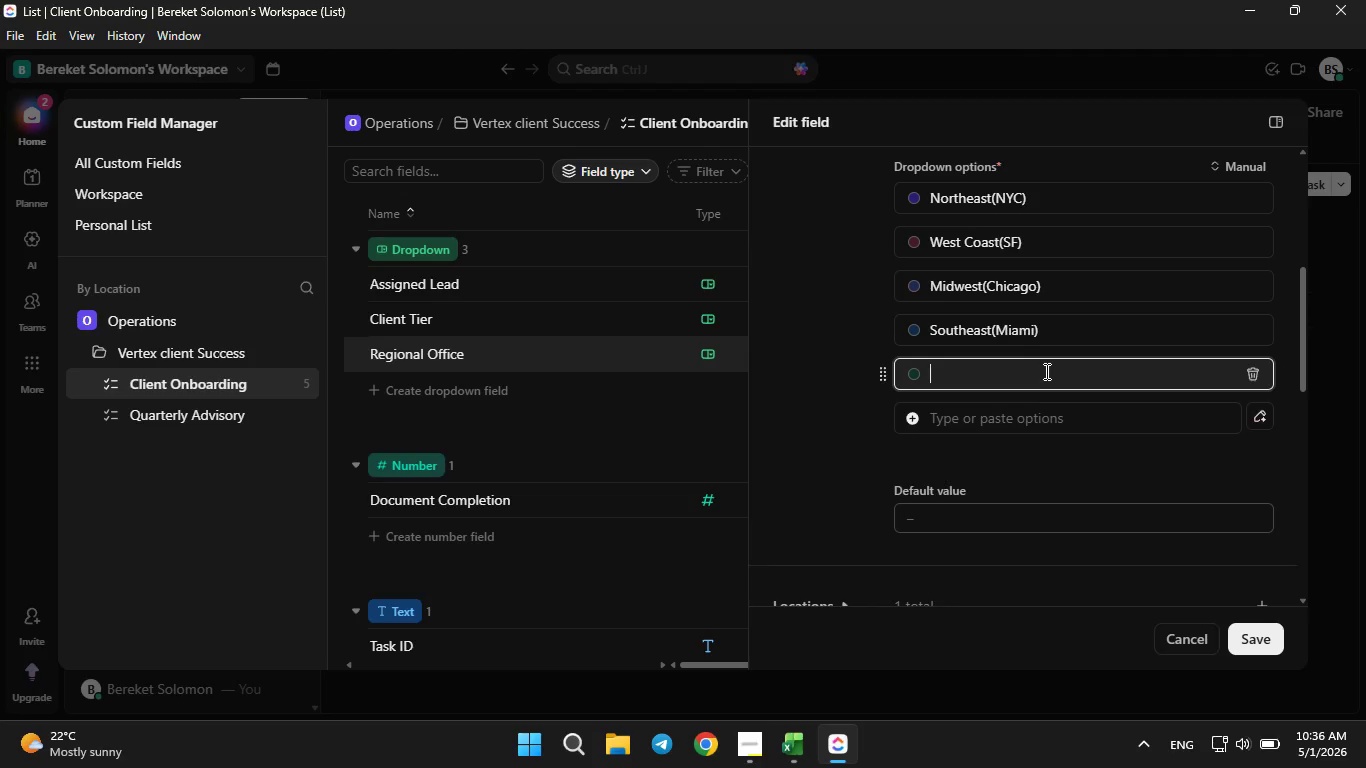 
type(Southwest())
 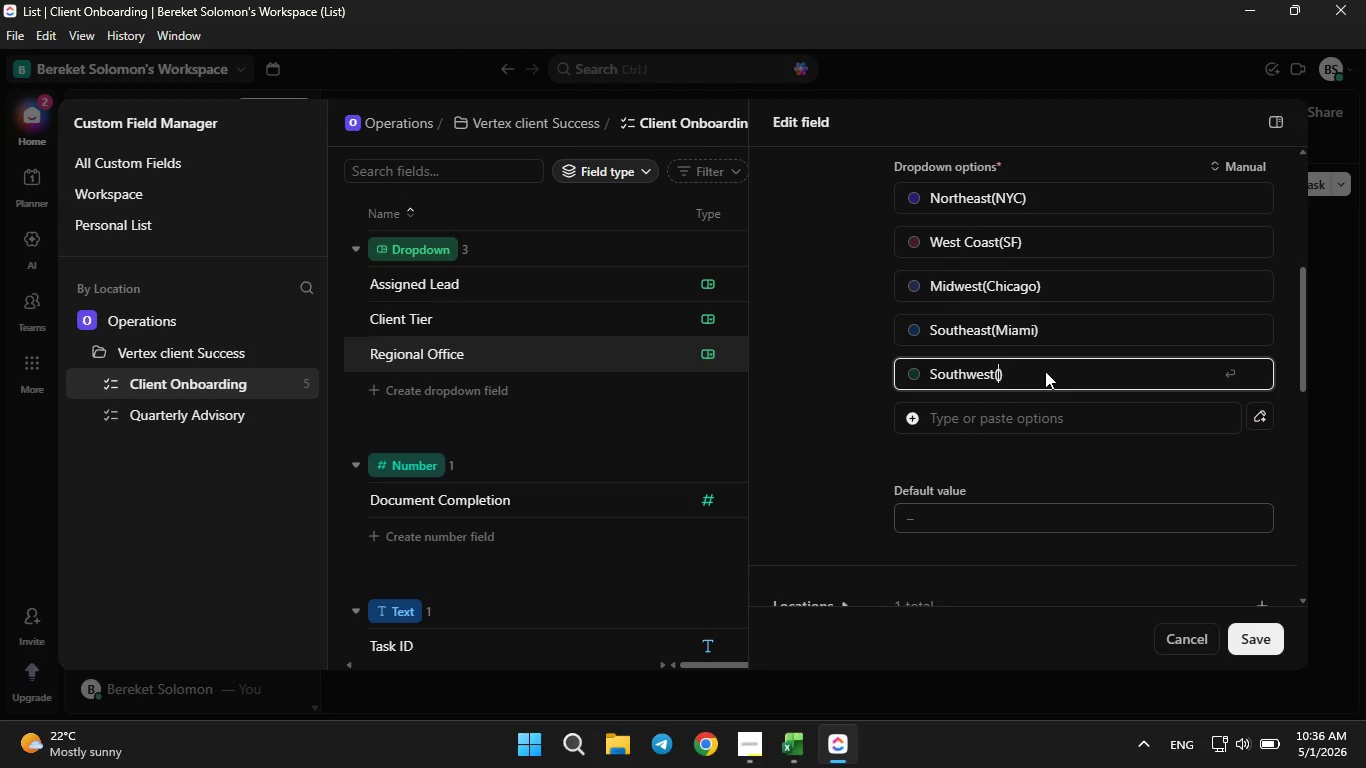 
 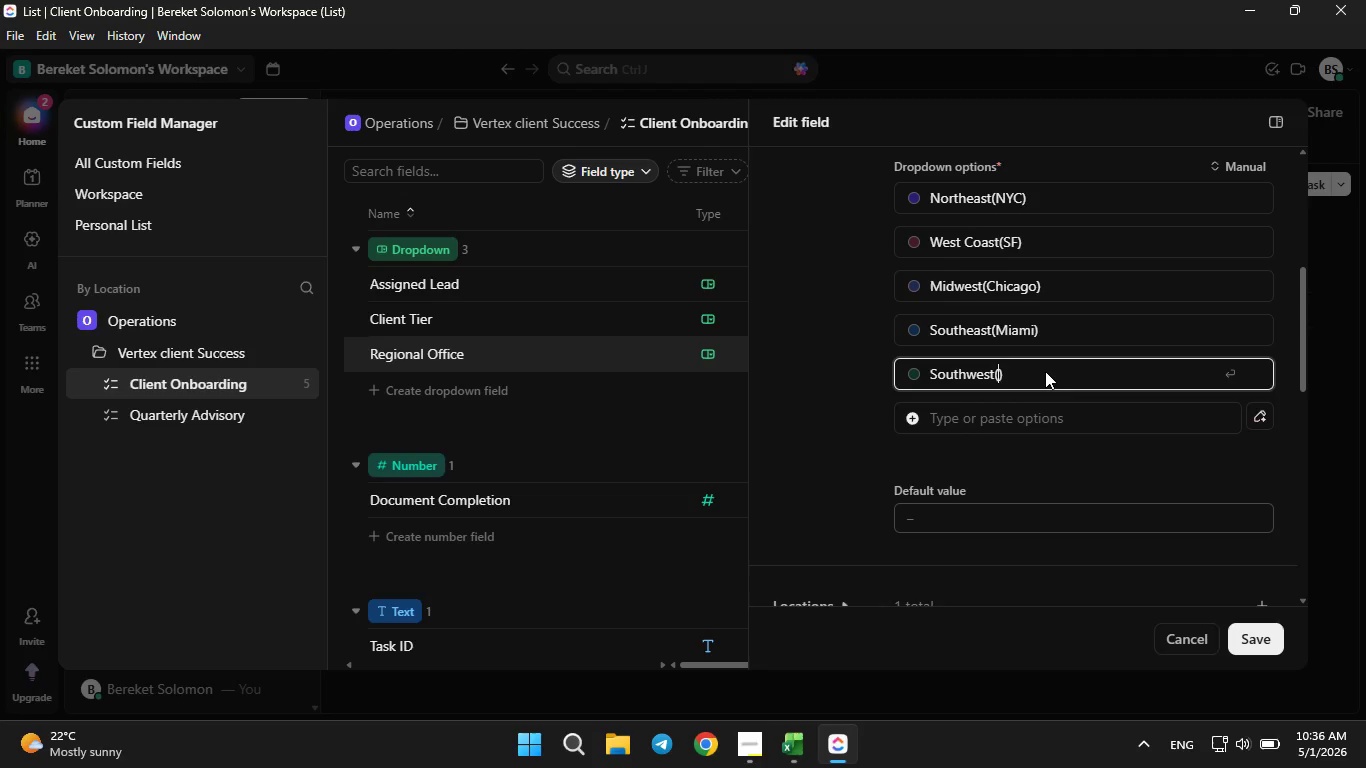 
key(ArrowLeft)
 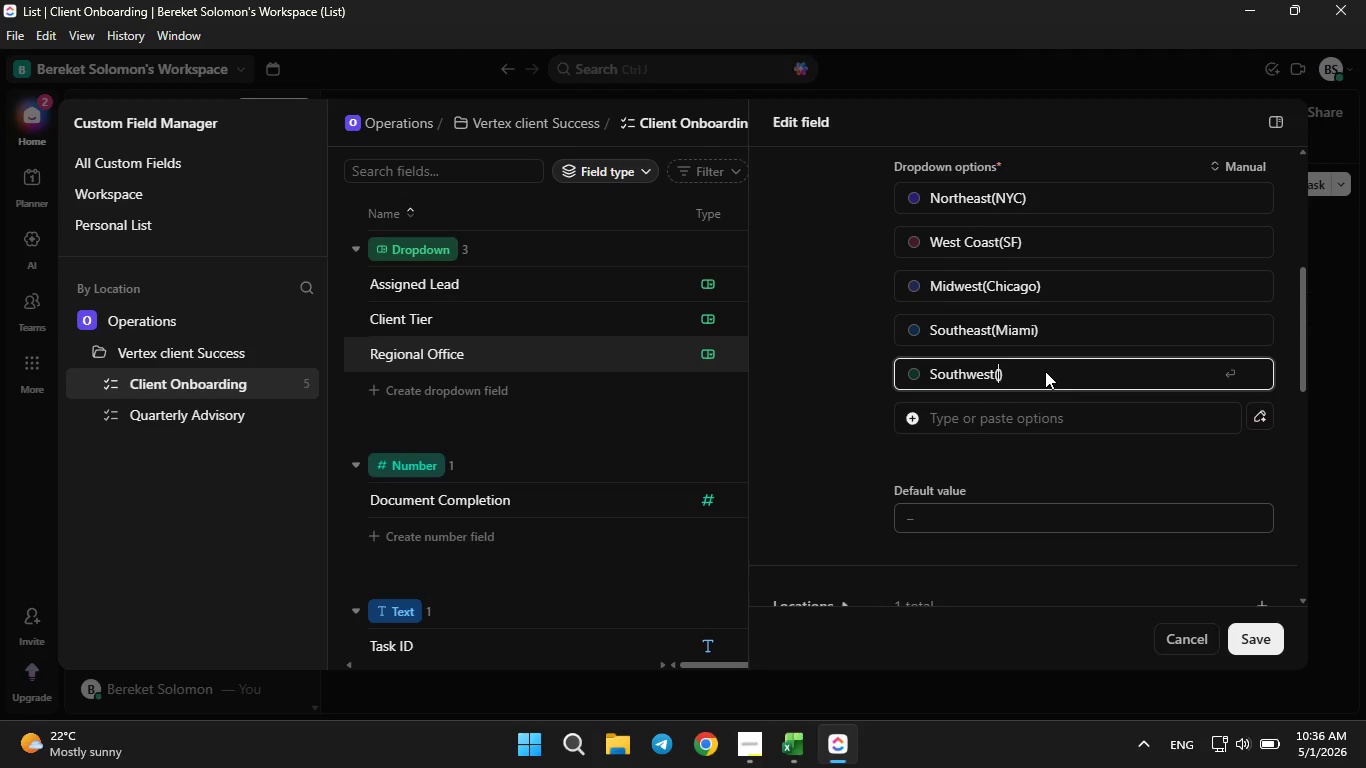 
type(Austin)
 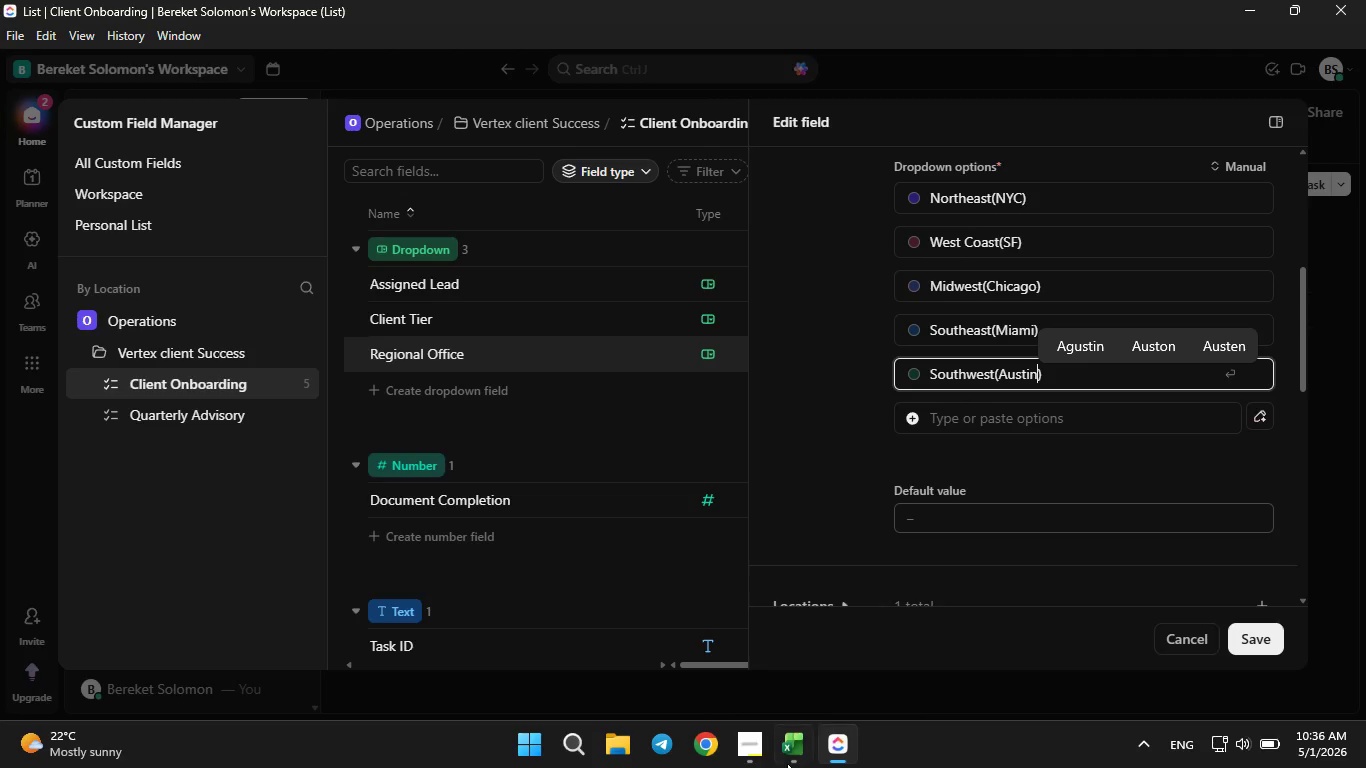 
left_click([780, 750])
 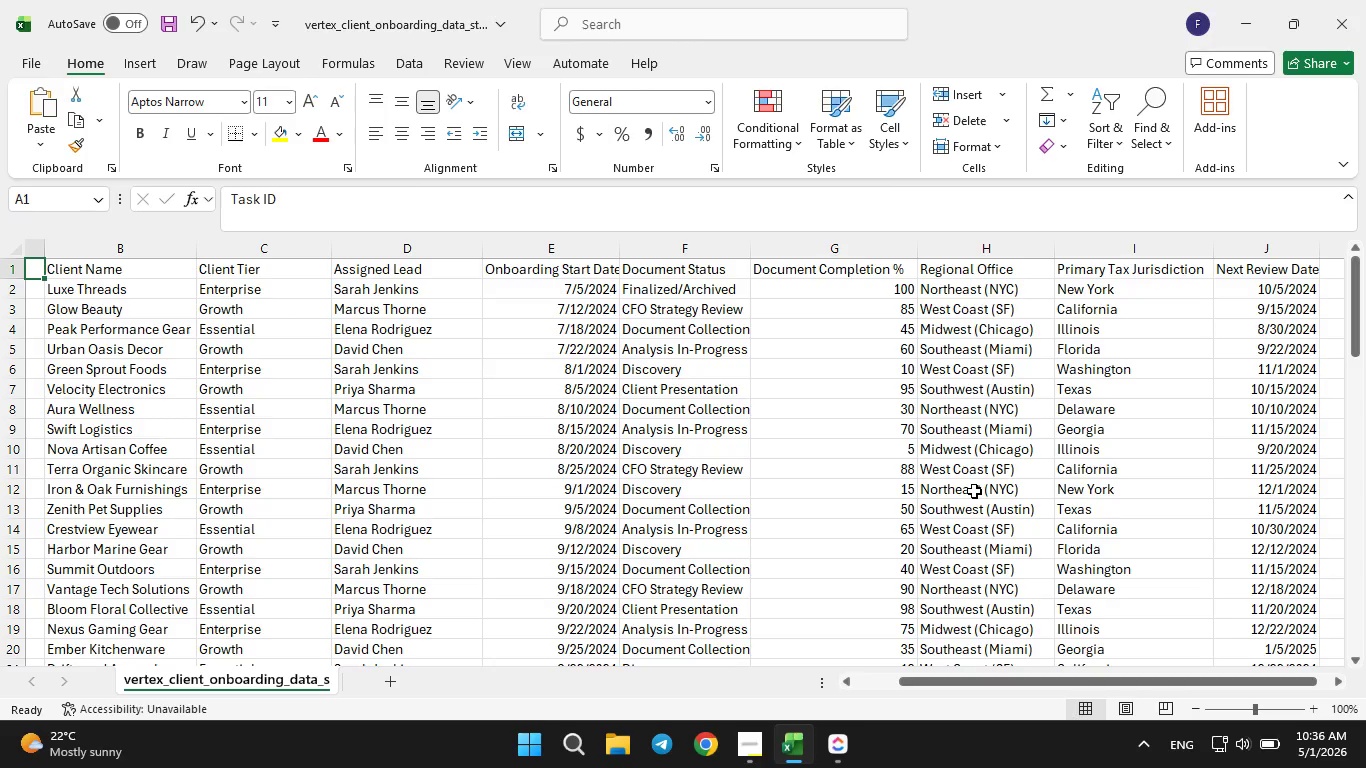 
scroll: coordinate [974, 491], scroll_direction: none, amount: 0.0
 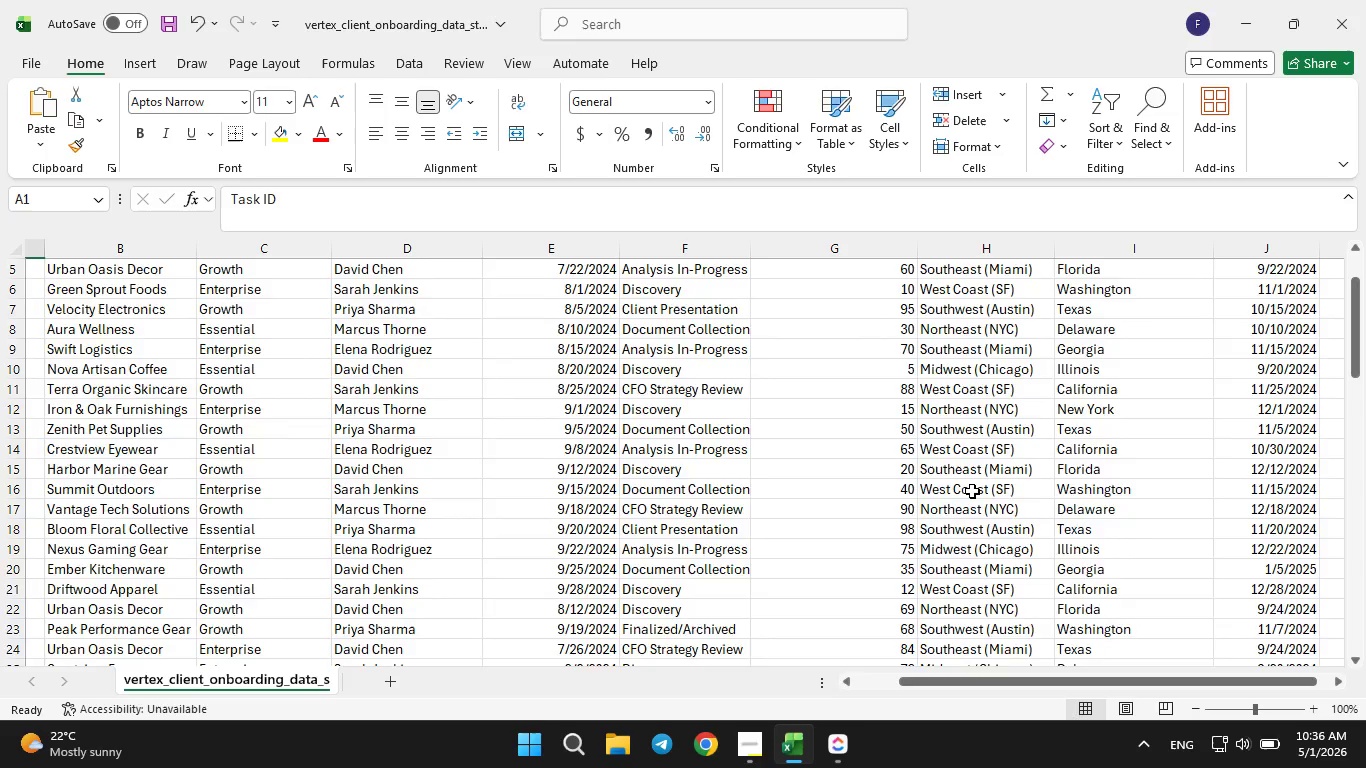 
scroll: coordinate [969, 496], scroll_direction: down, amount: 10.0
 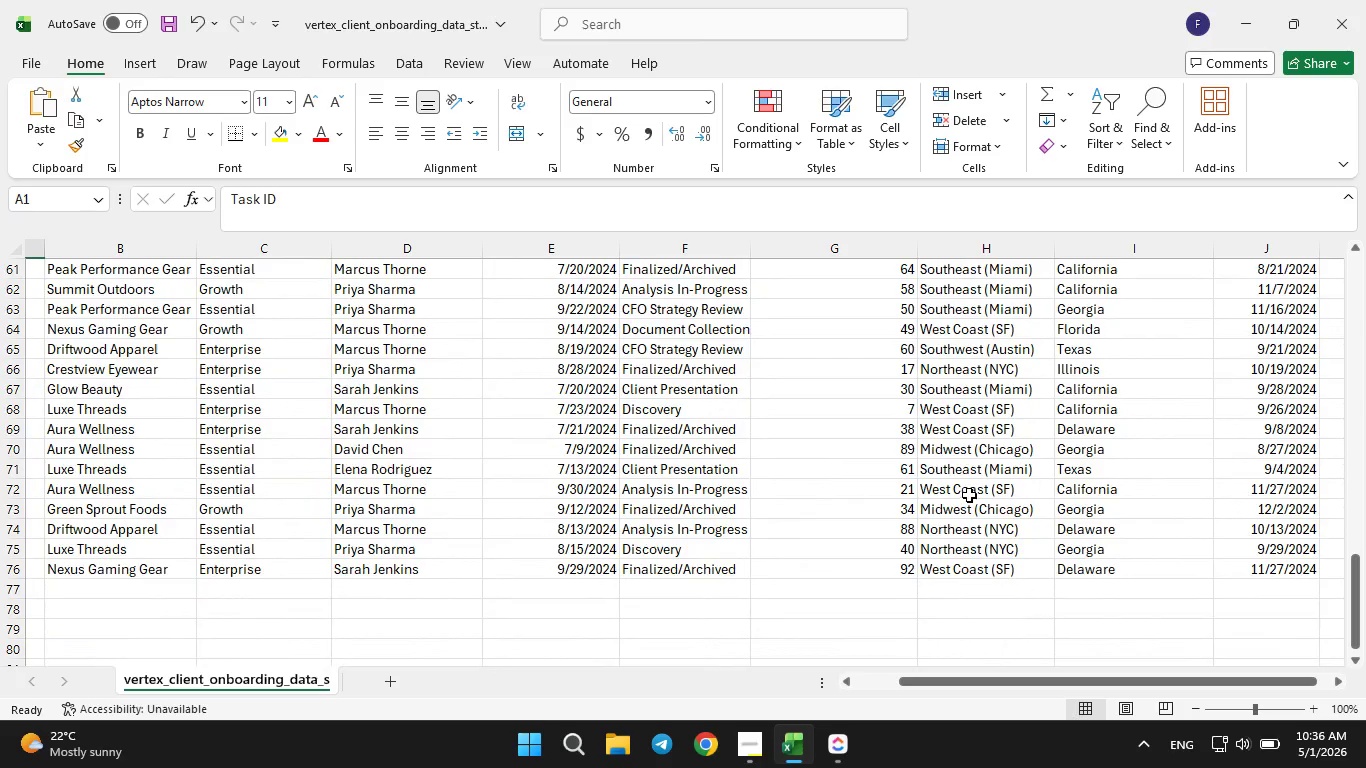 
scroll: coordinate [969, 495], scroll_direction: up, amount: 5.0
 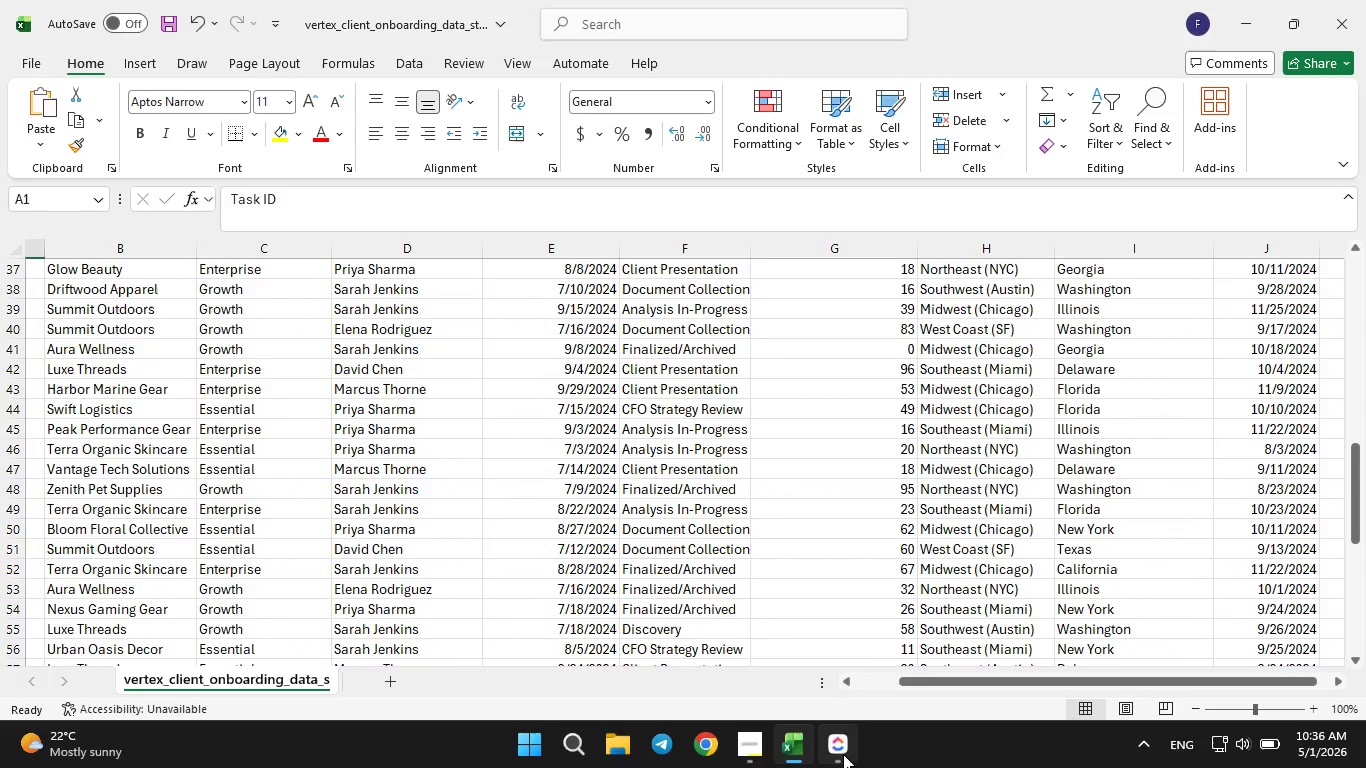 
left_click([843, 753])
 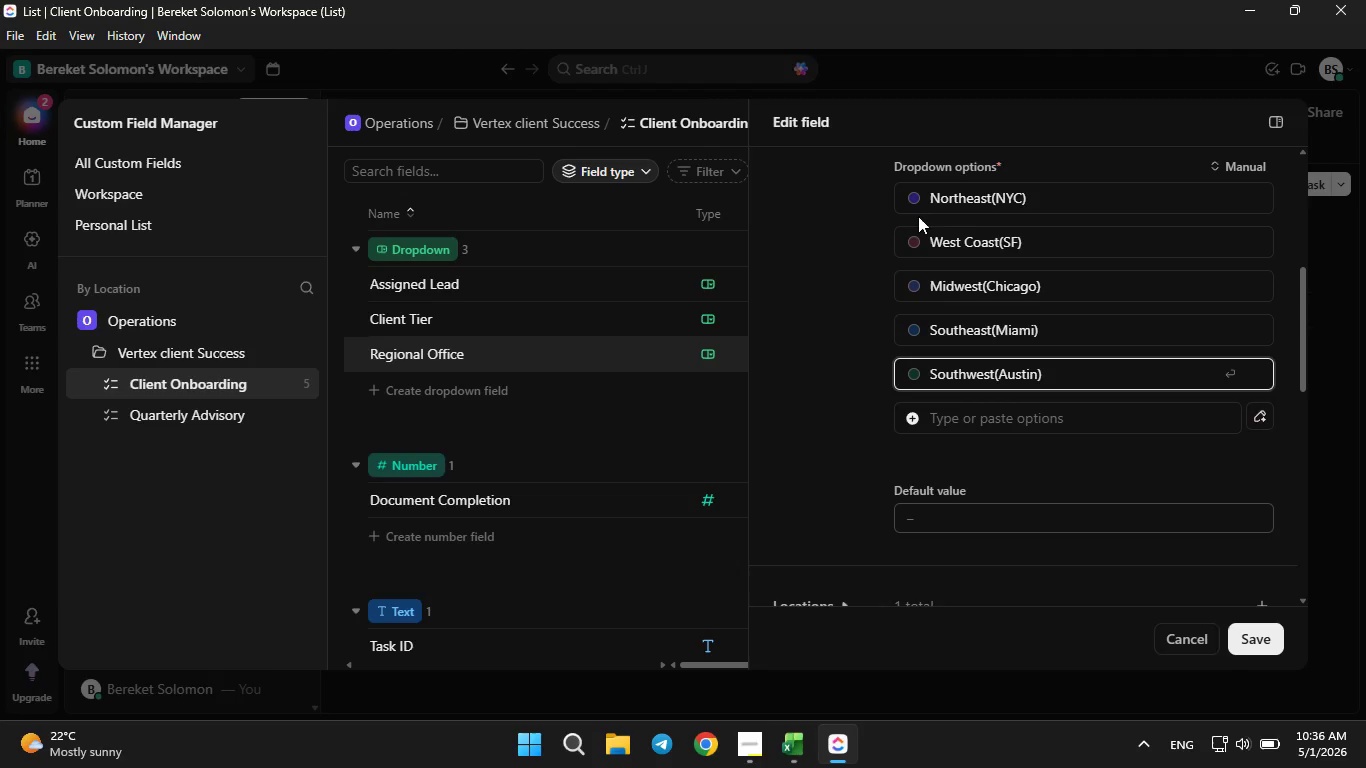 
left_click([911, 195])
 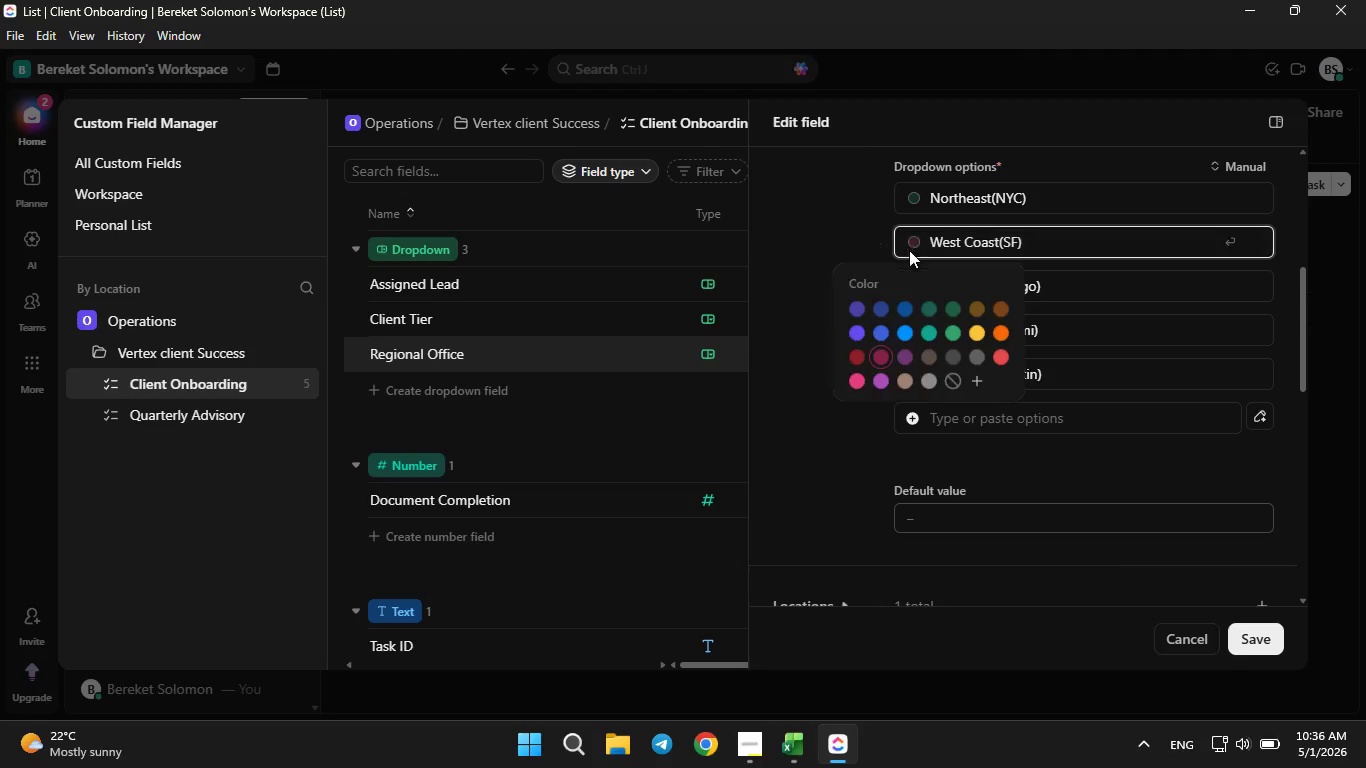 
left_click([1001, 307])
 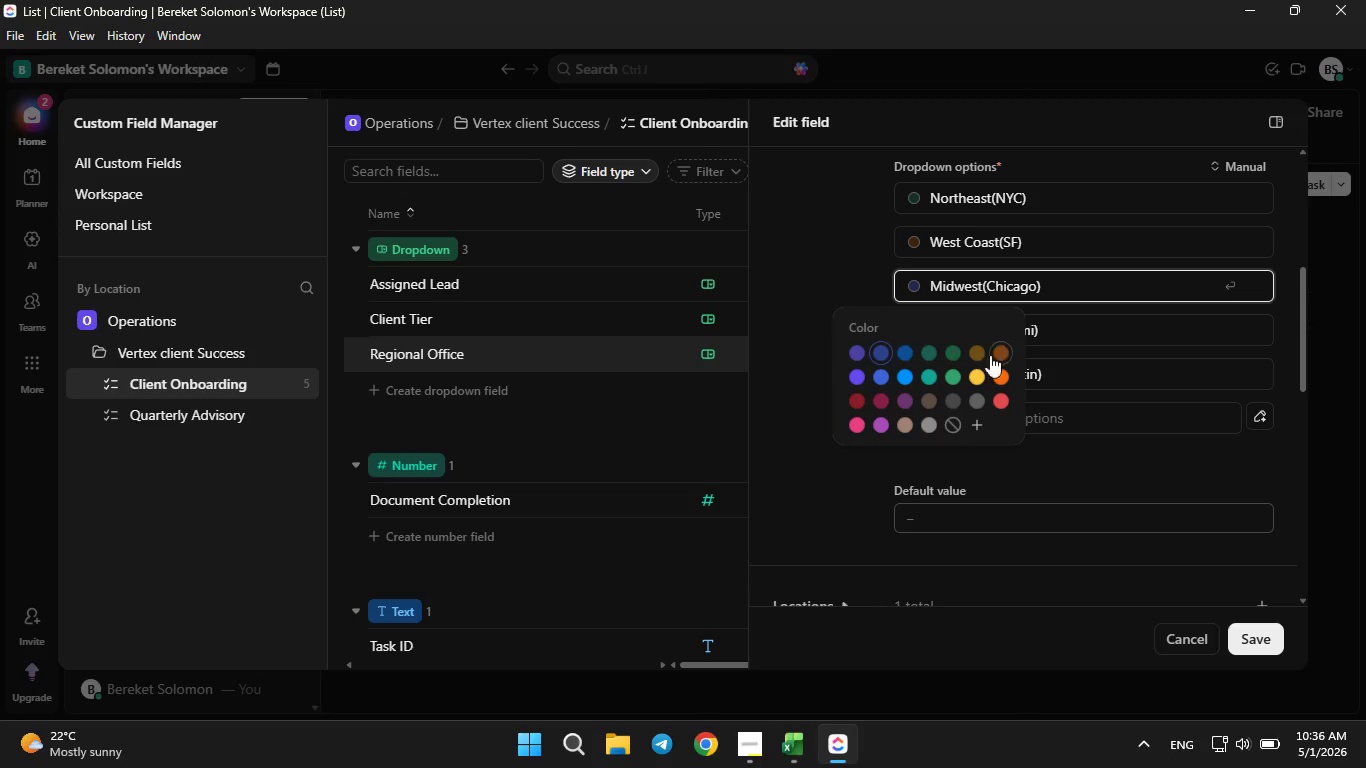 
left_click([977, 370])
 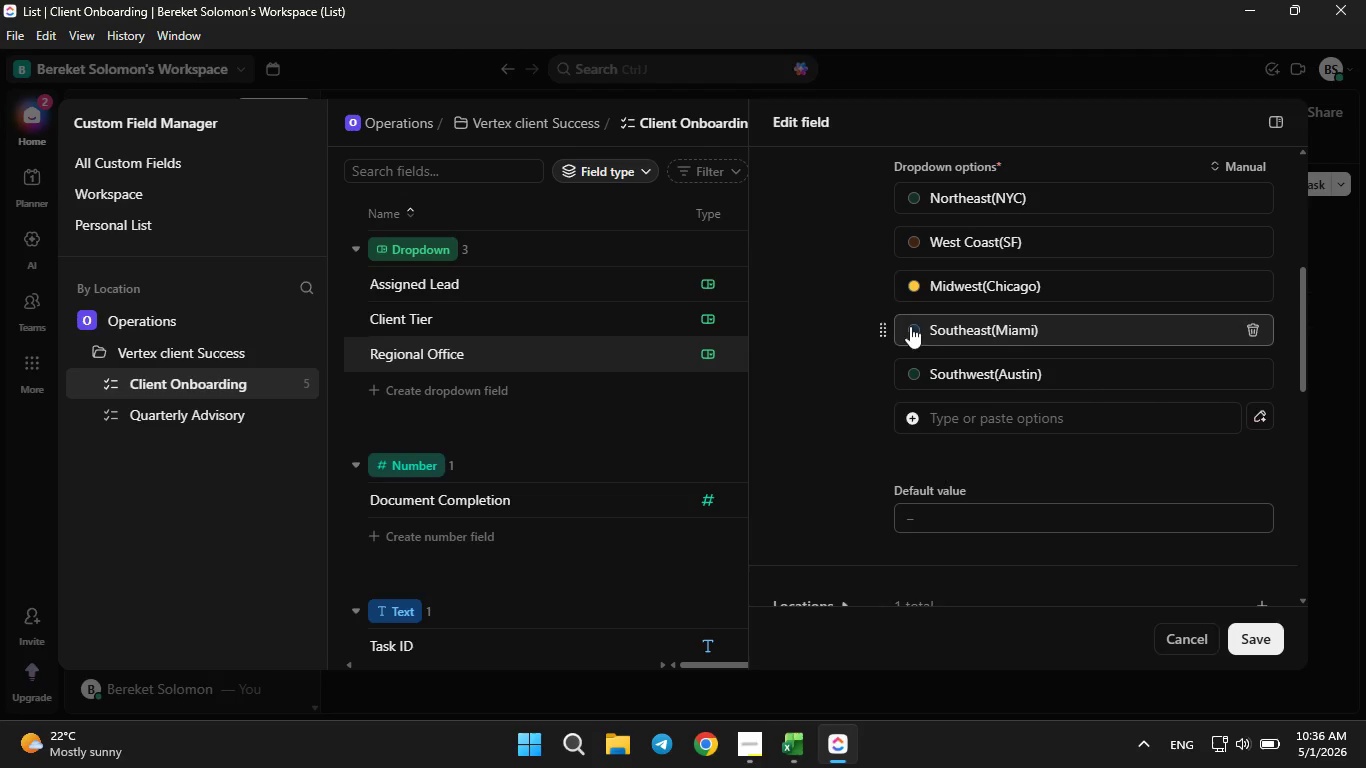 
mouse_move([922, 350])
 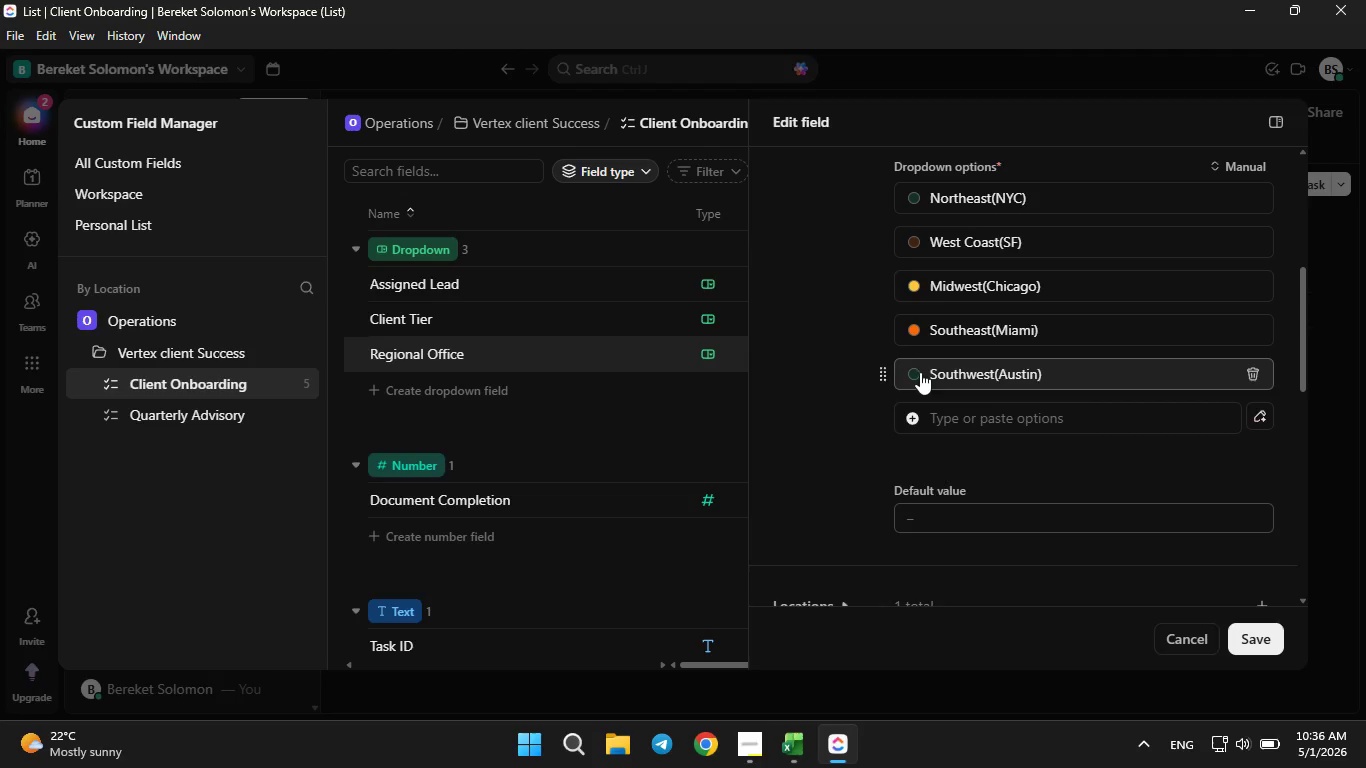 
left_click([911, 378])
 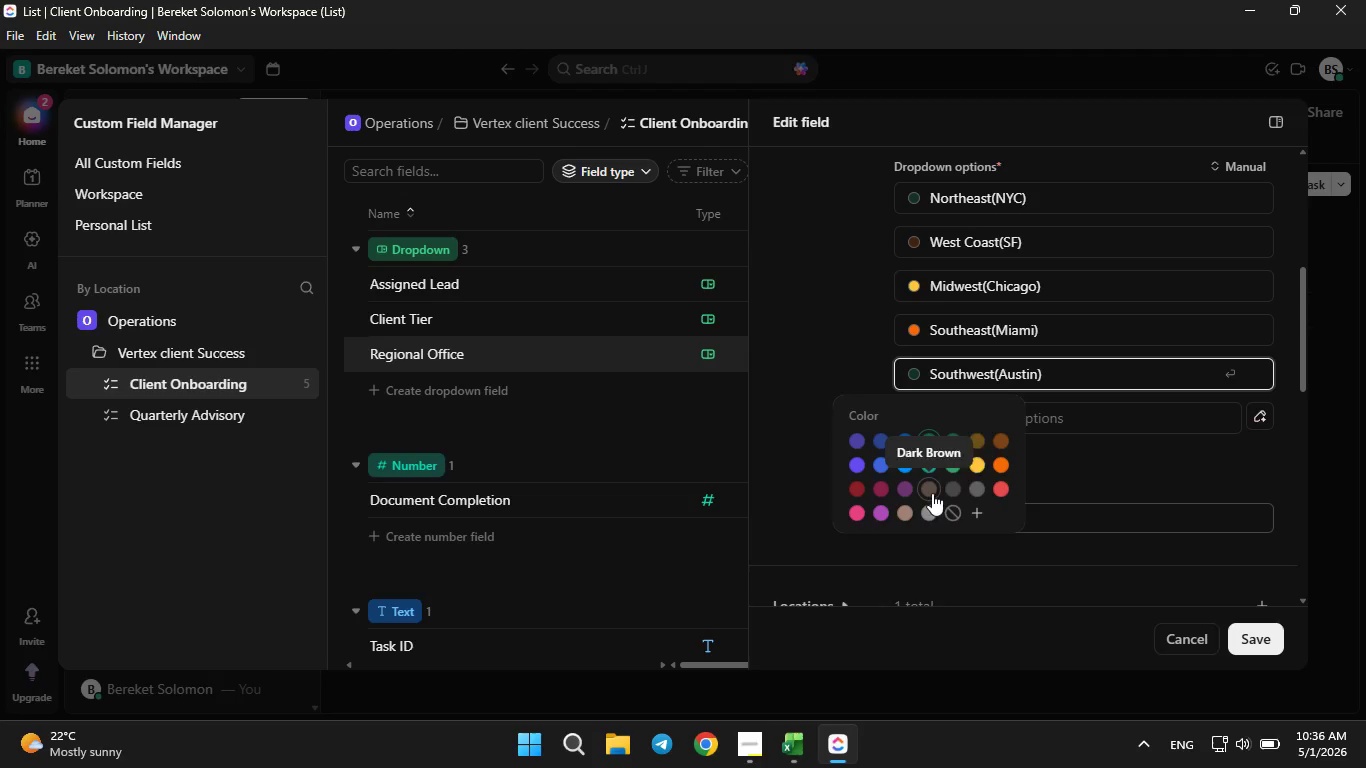 
left_click([1003, 483])
 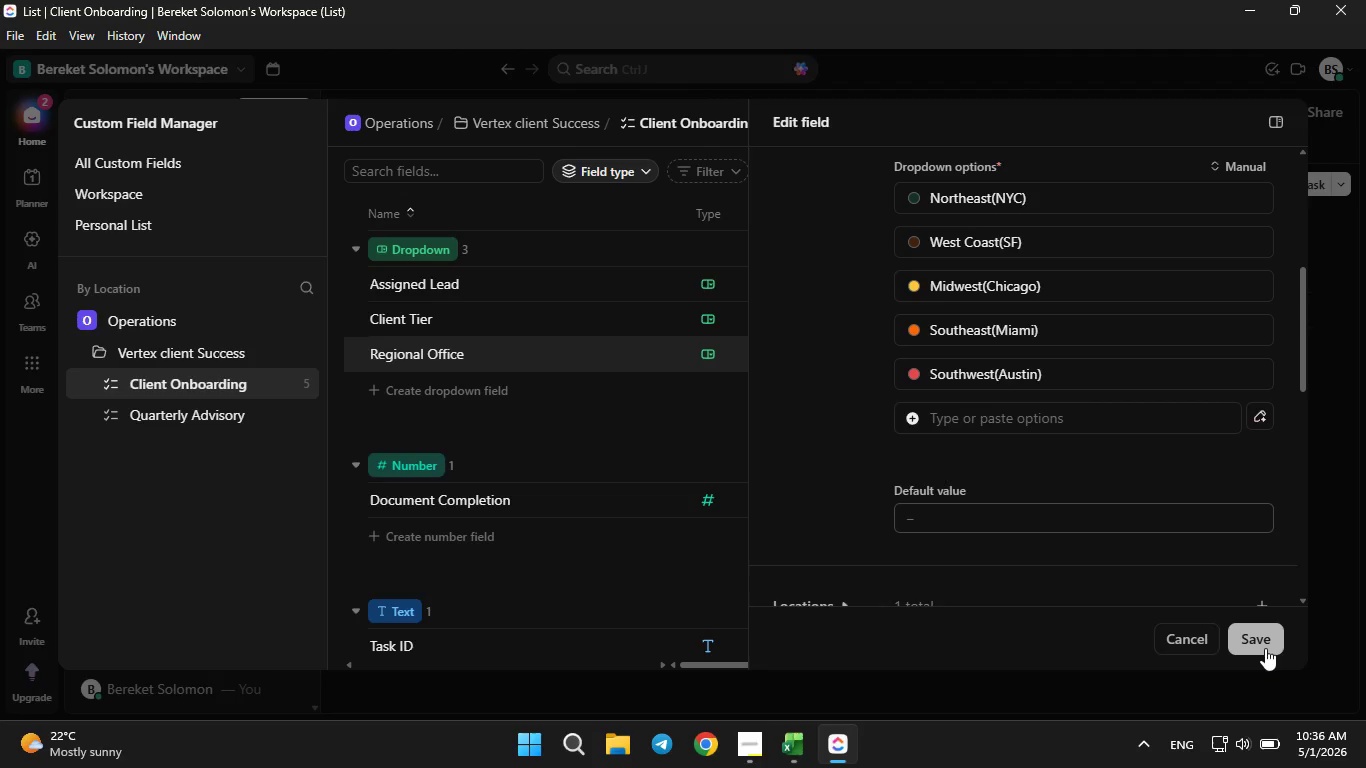 
wait(5.09)
 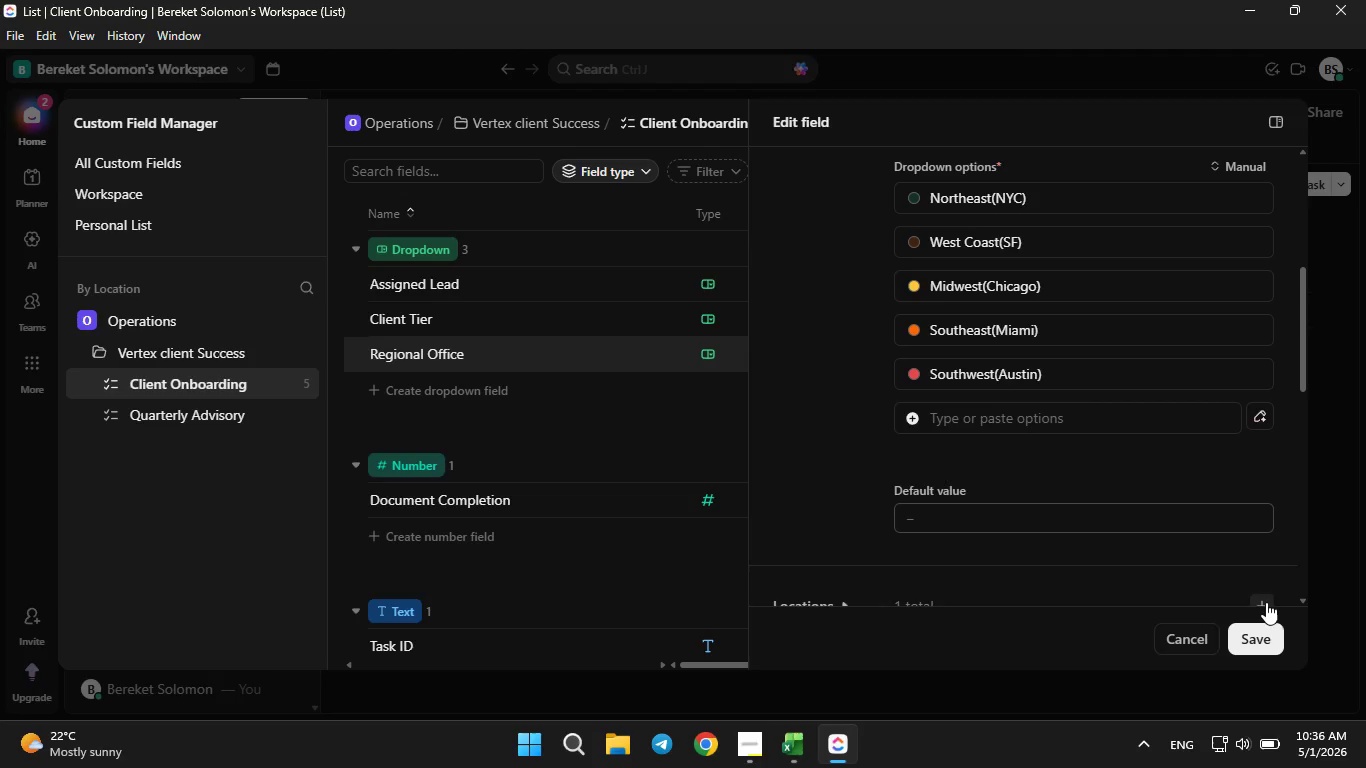 
left_click([1259, 641])
 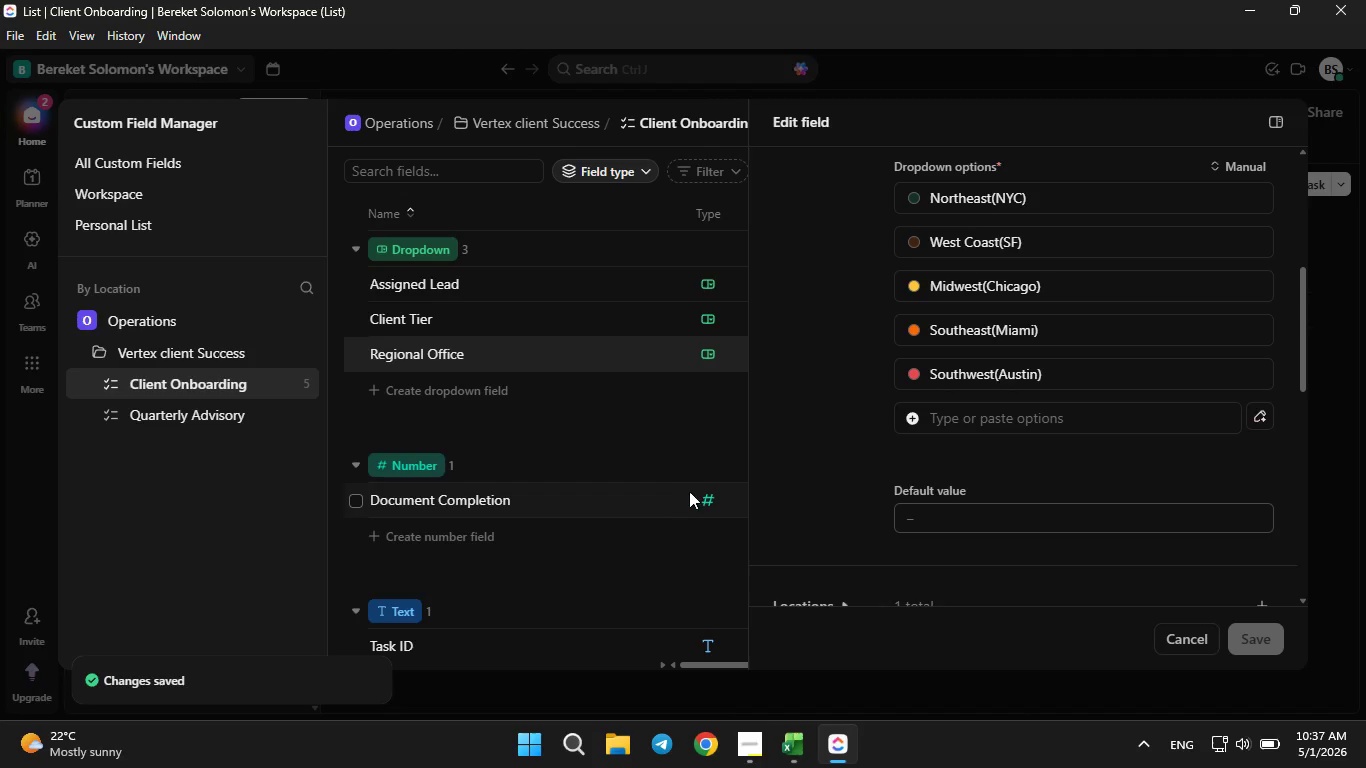 
left_click([706, 436])
 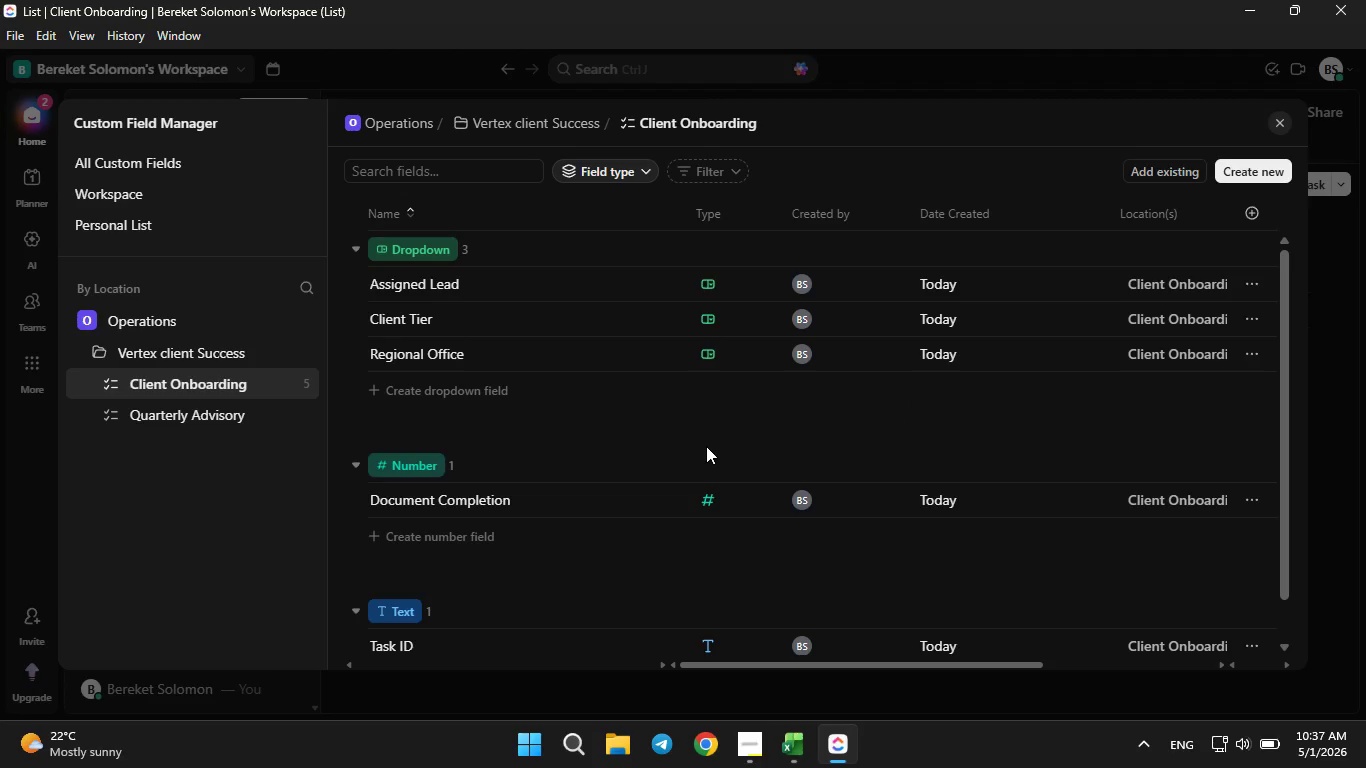 
wait(10.72)
 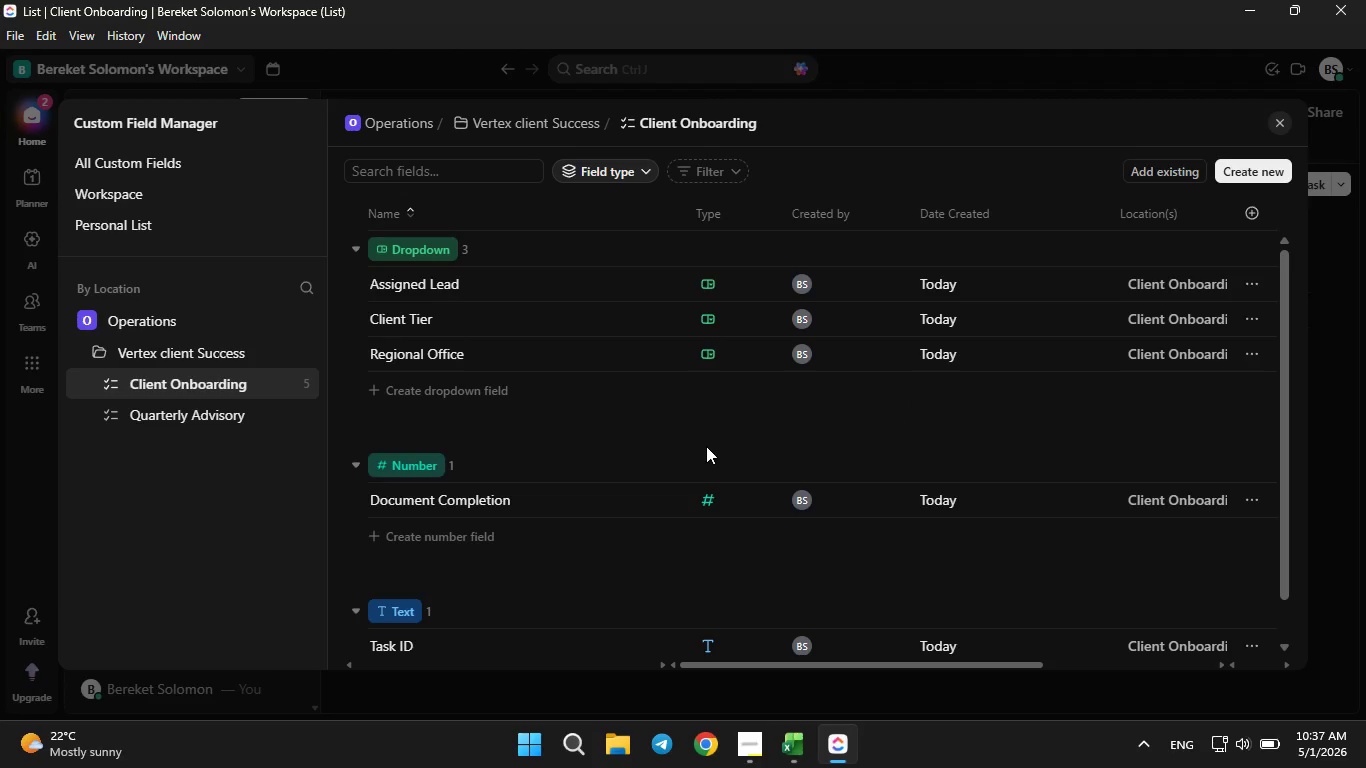 
left_click([792, 752])
 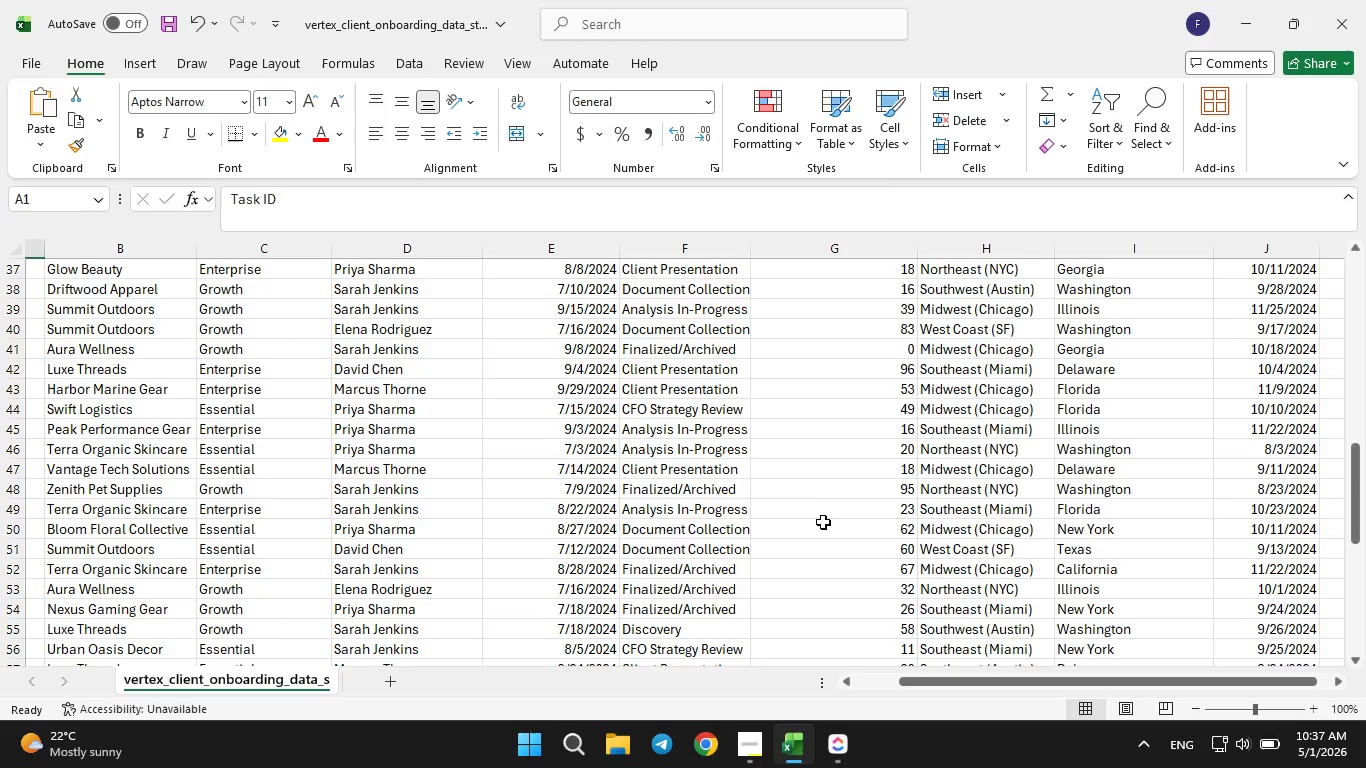 
scroll: coordinate [821, 518], scroll_direction: up, amount: 12.0
 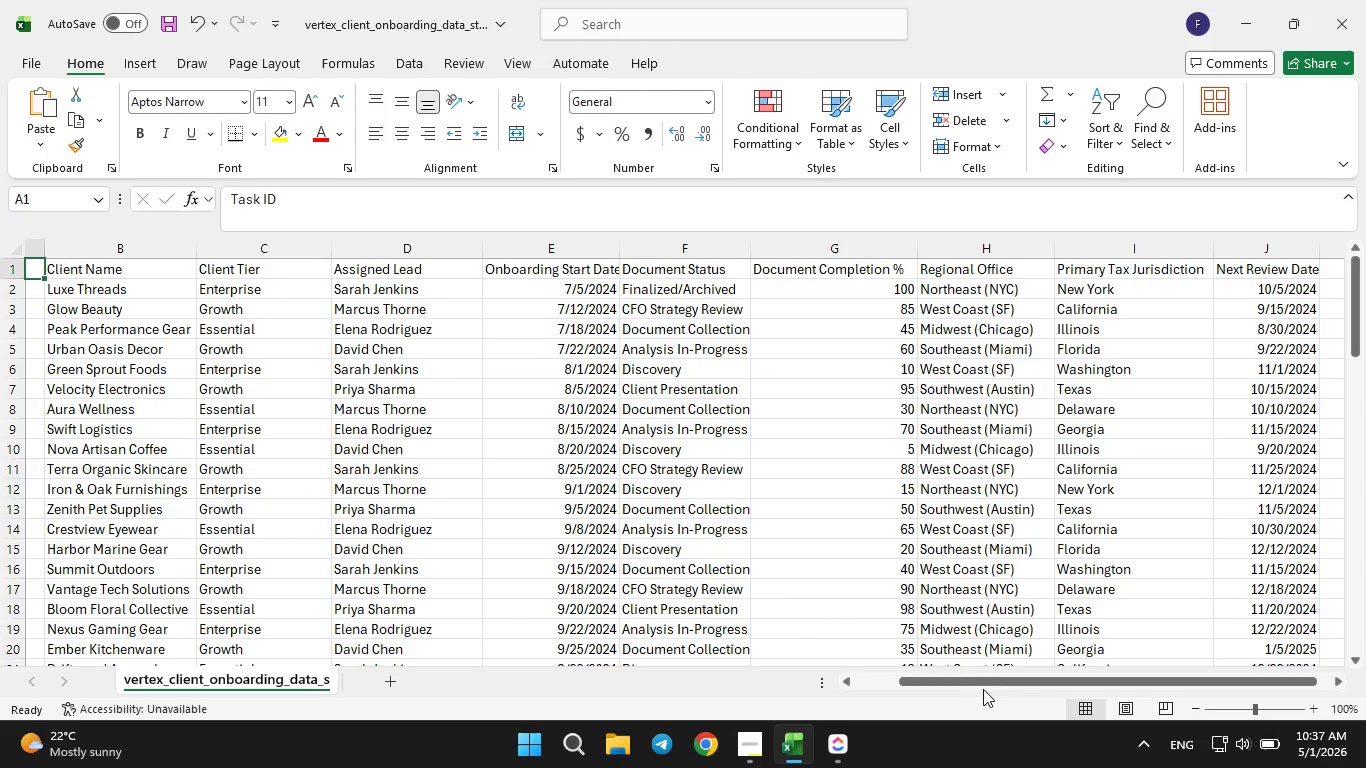 
left_click_drag(start_coordinate=[993, 676], to_coordinate=[1055, 660])
 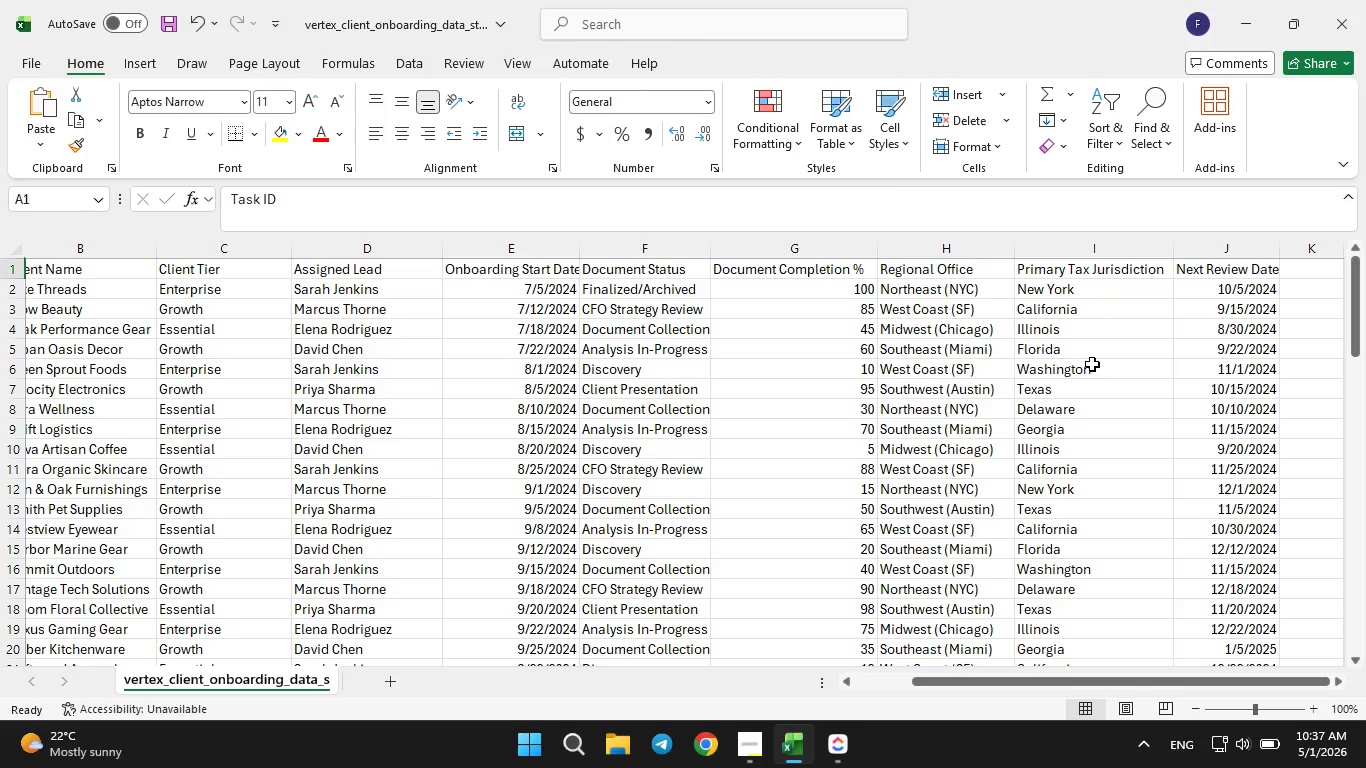 
scroll: coordinate [1094, 365], scroll_direction: none, amount: 0.0
 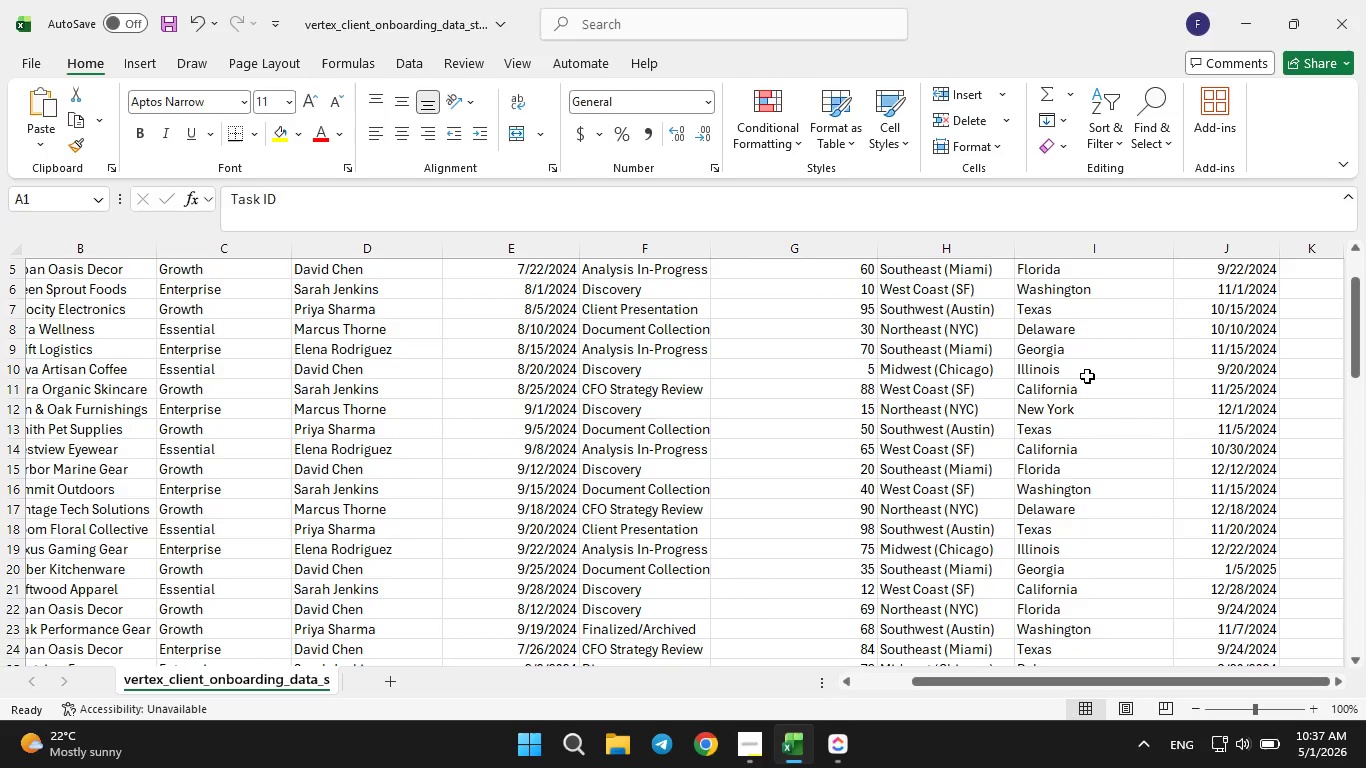 
scroll: coordinate [1068, 395], scroll_direction: down, amount: 7.0
 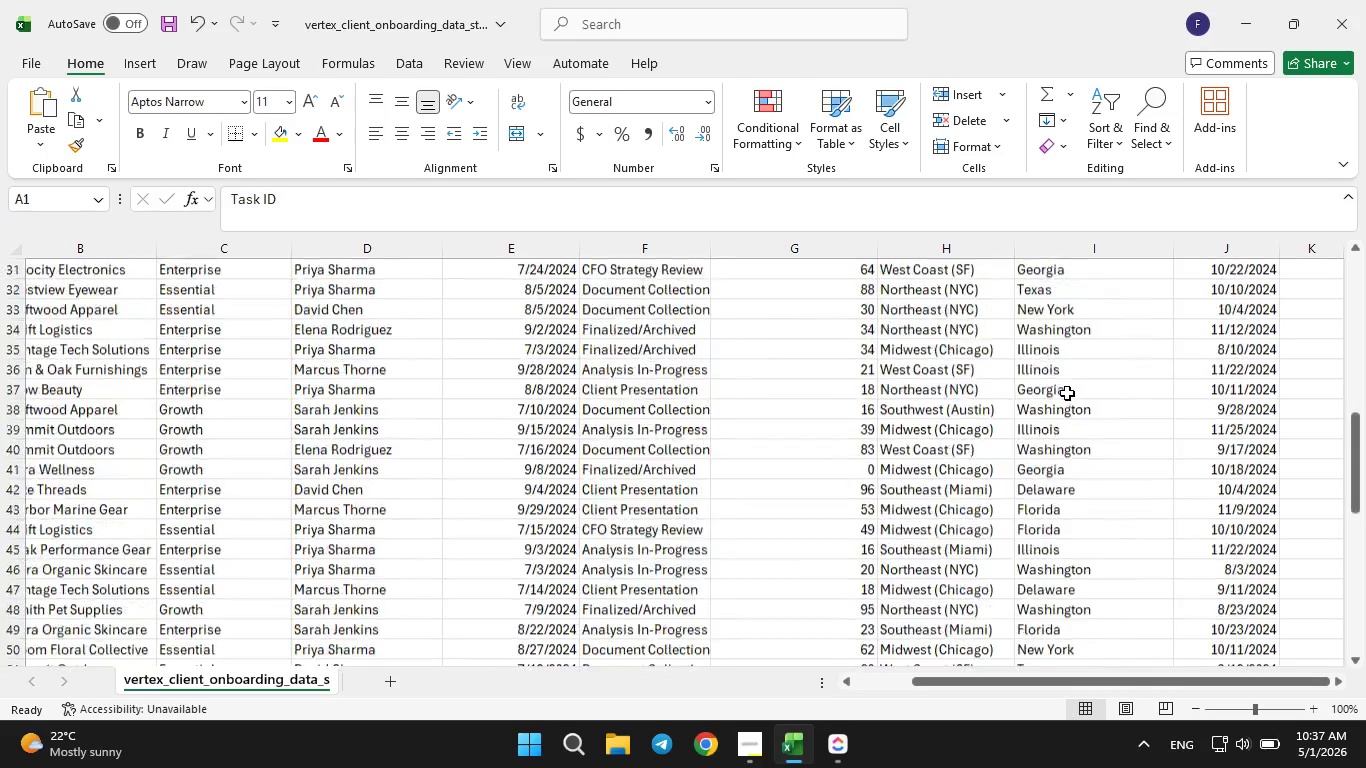 
scroll: coordinate [1067, 393], scroll_direction: up, amount: 9.0
 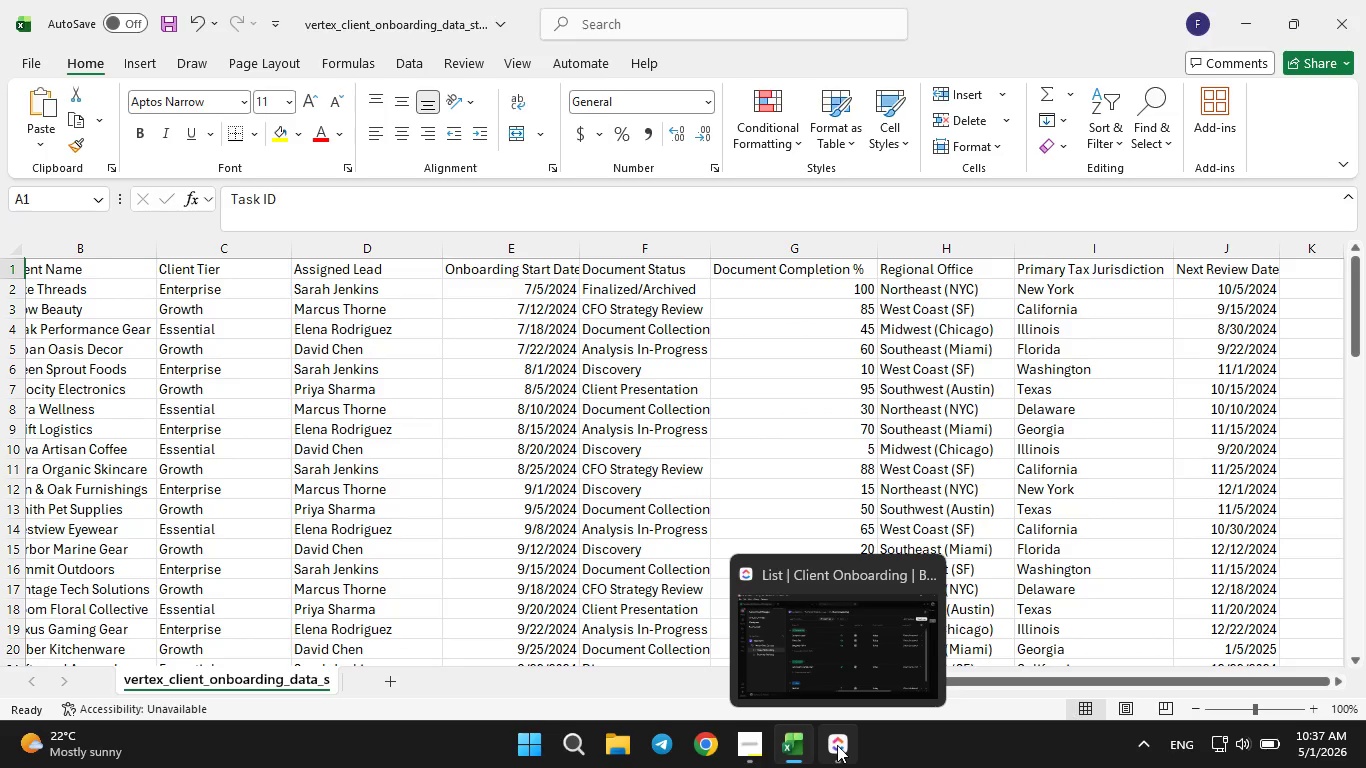 
left_click([837, 743])
 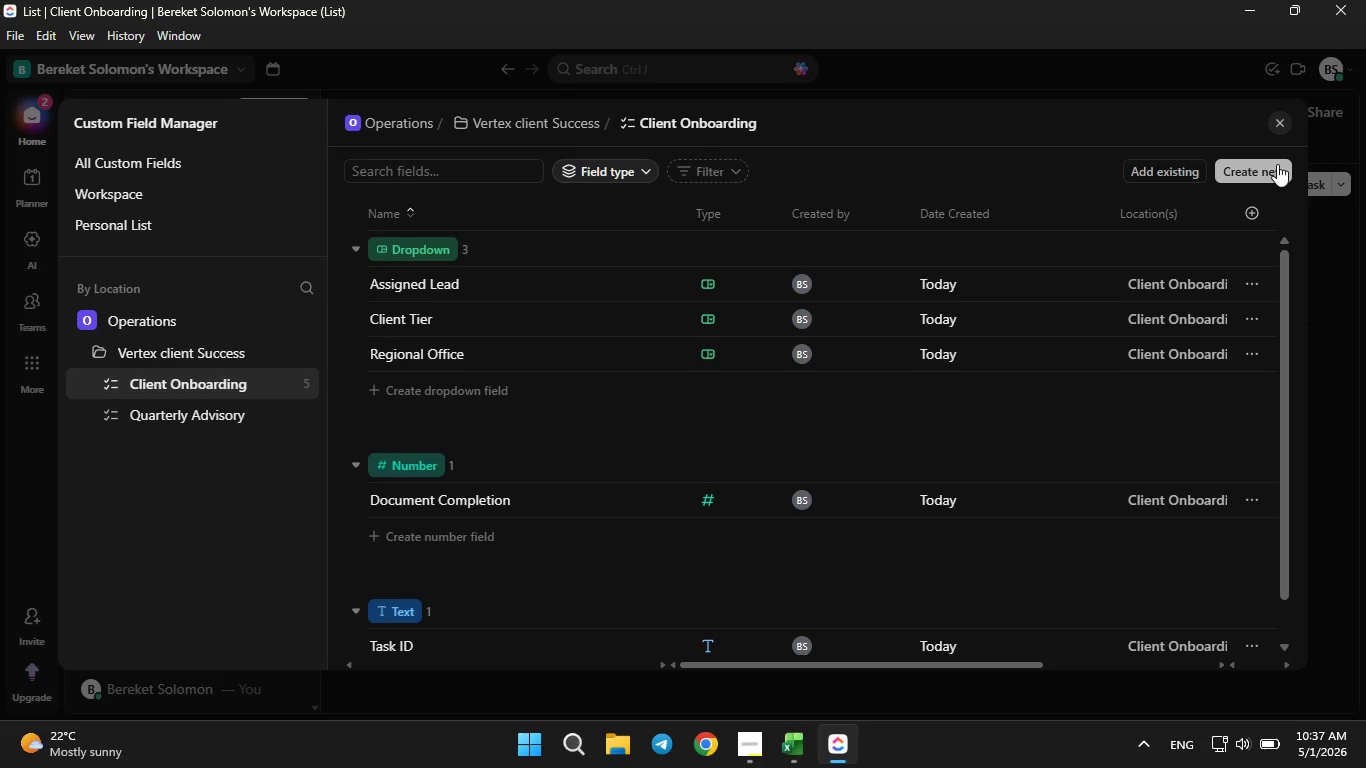 
left_click([1276, 162])
 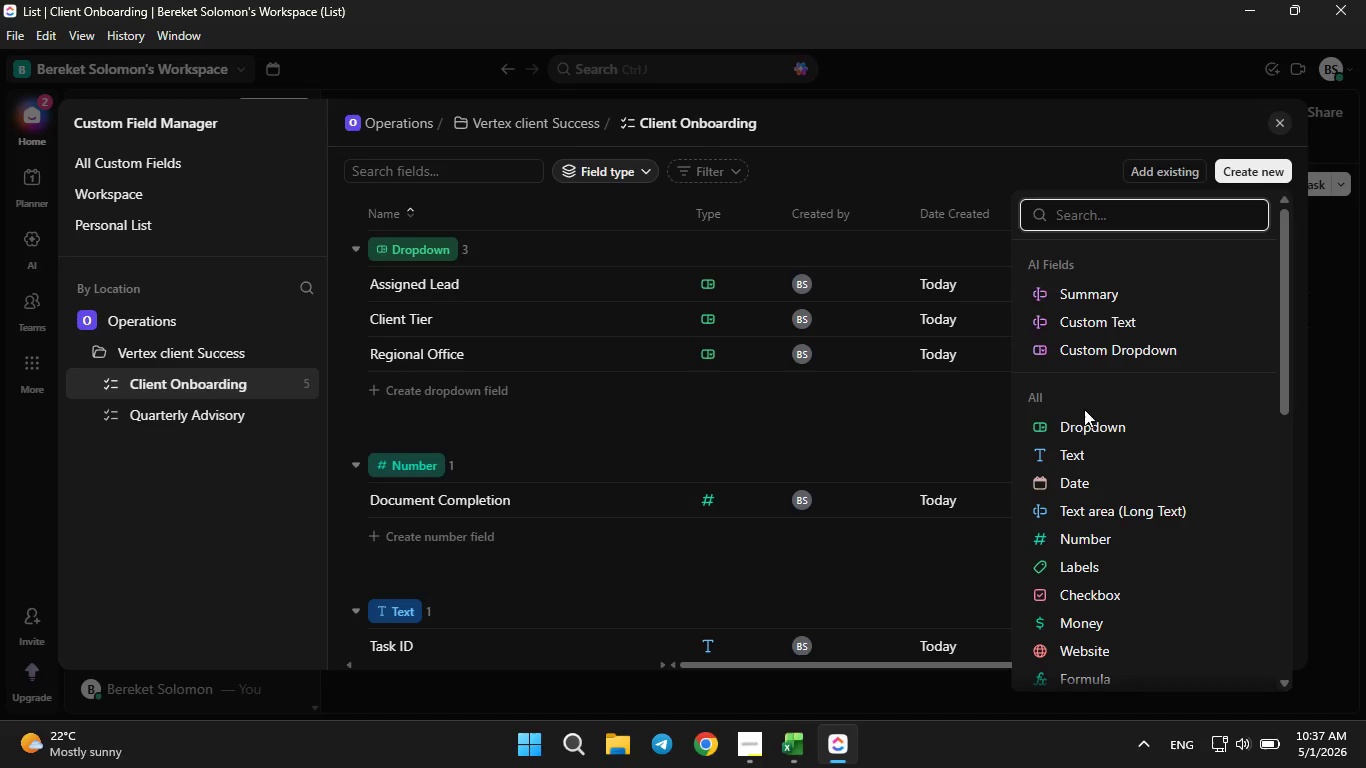 
left_click([1078, 429])
 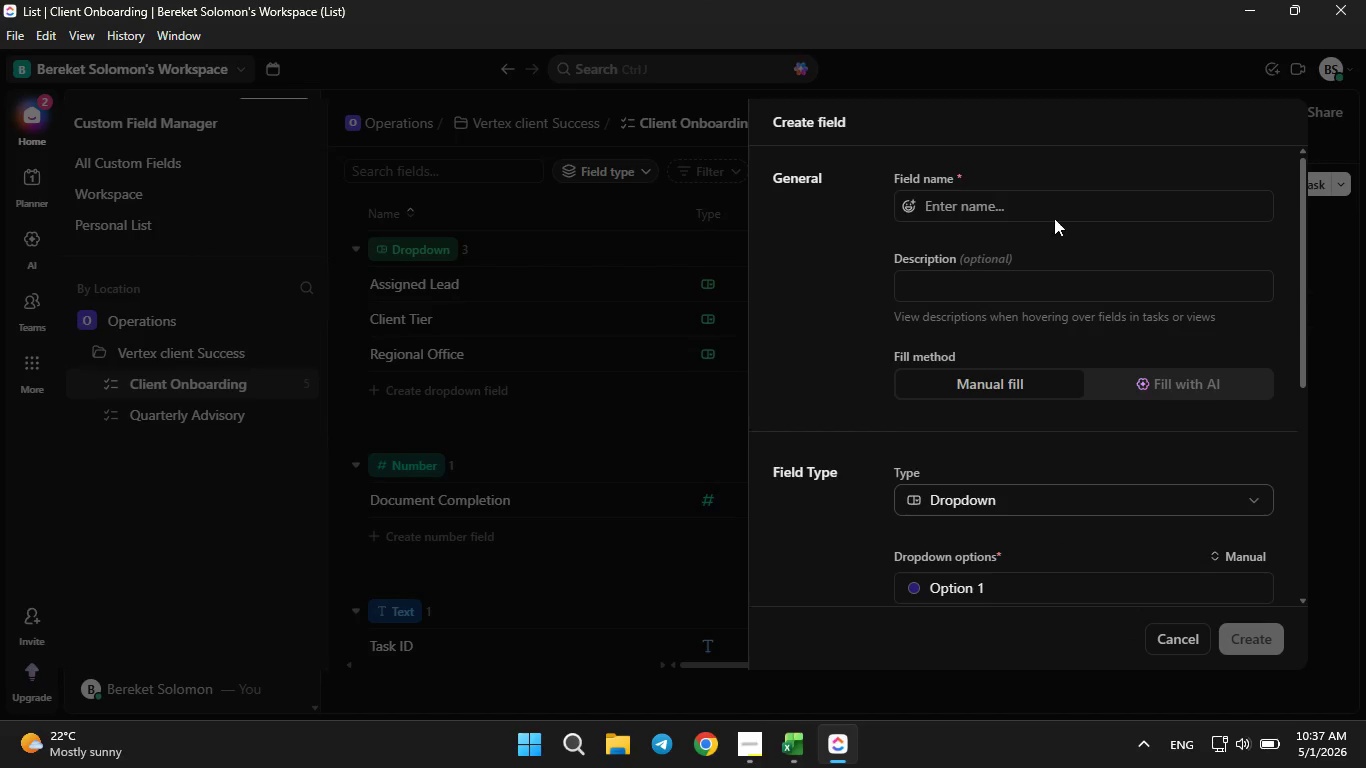 
left_click([1054, 198])
 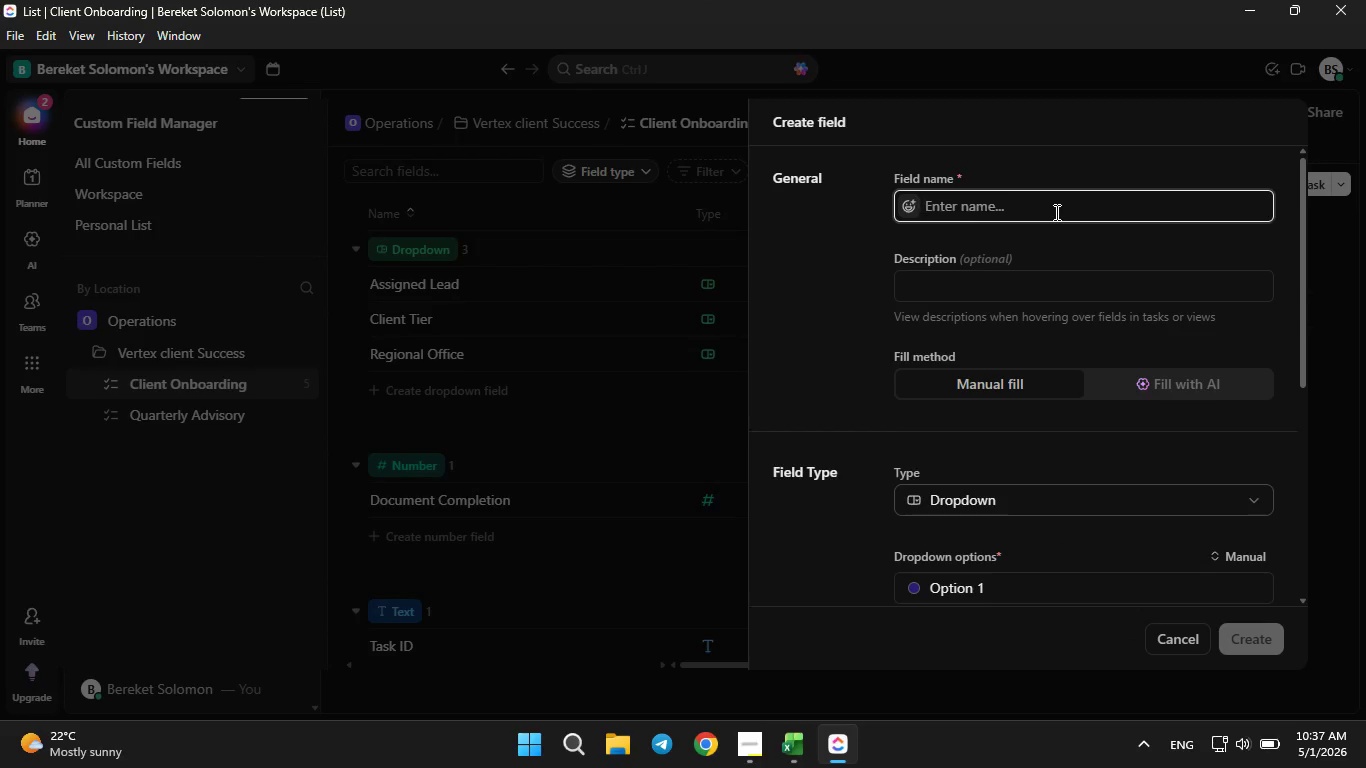 
type(Primary Tax Juris)
 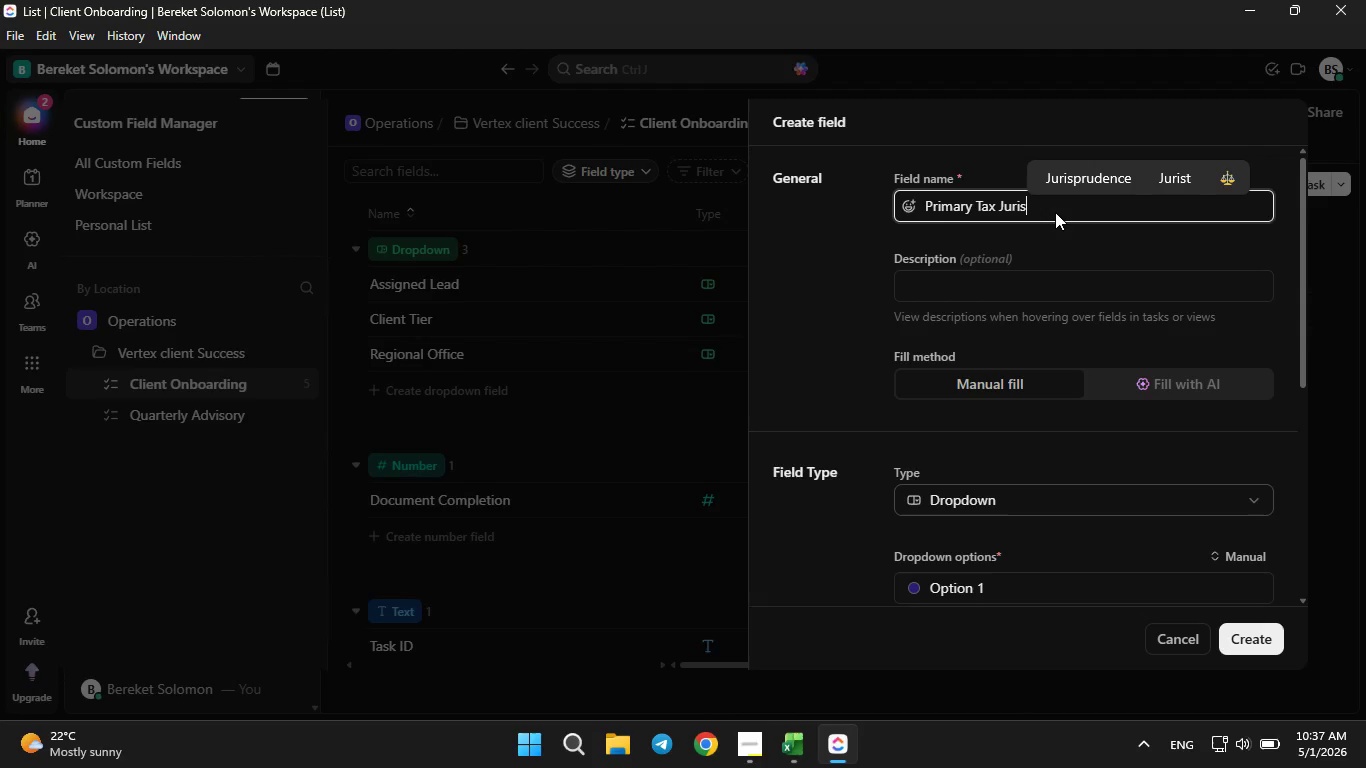 
type(tic)
key(Backspace)
key(Backspace)
key(Backspace)
key(Backspace)
key(Backspace)
 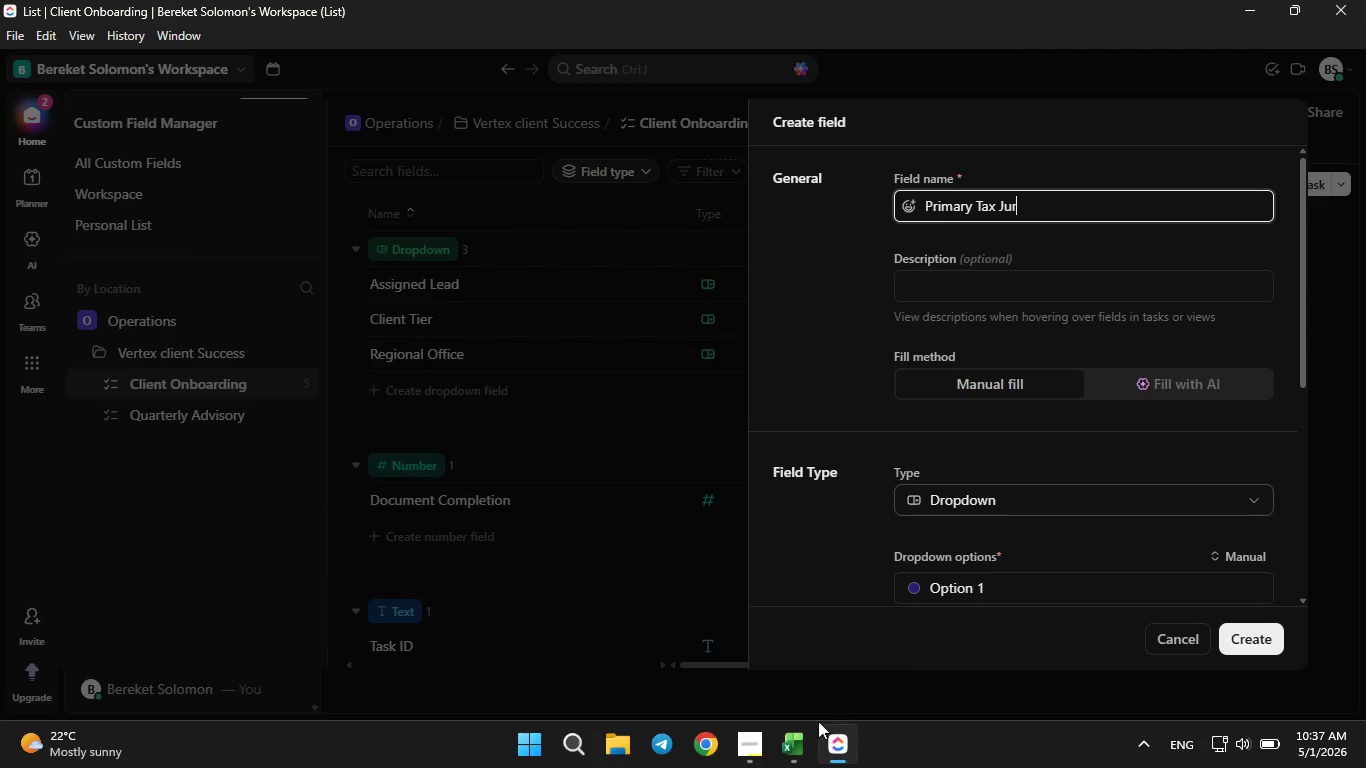 
left_click([800, 739])
 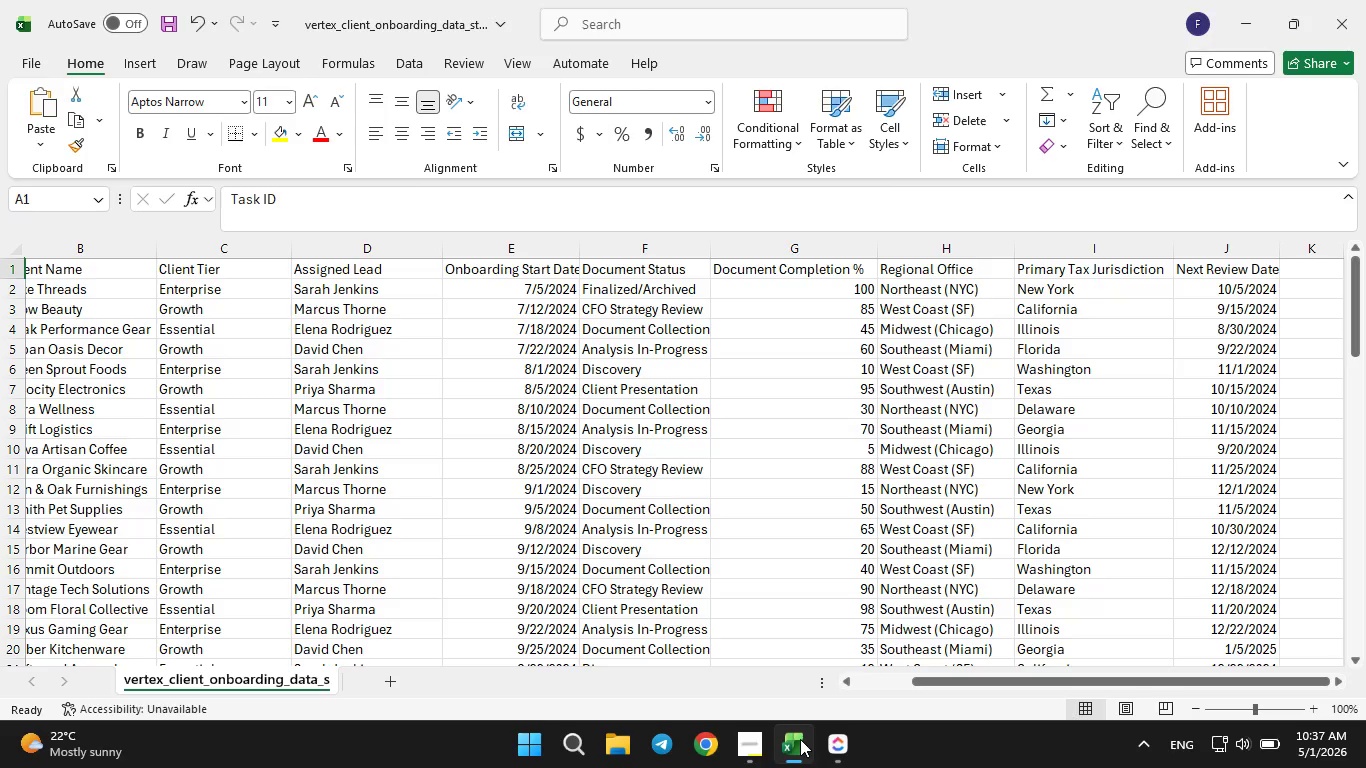 
left_click([800, 739])
 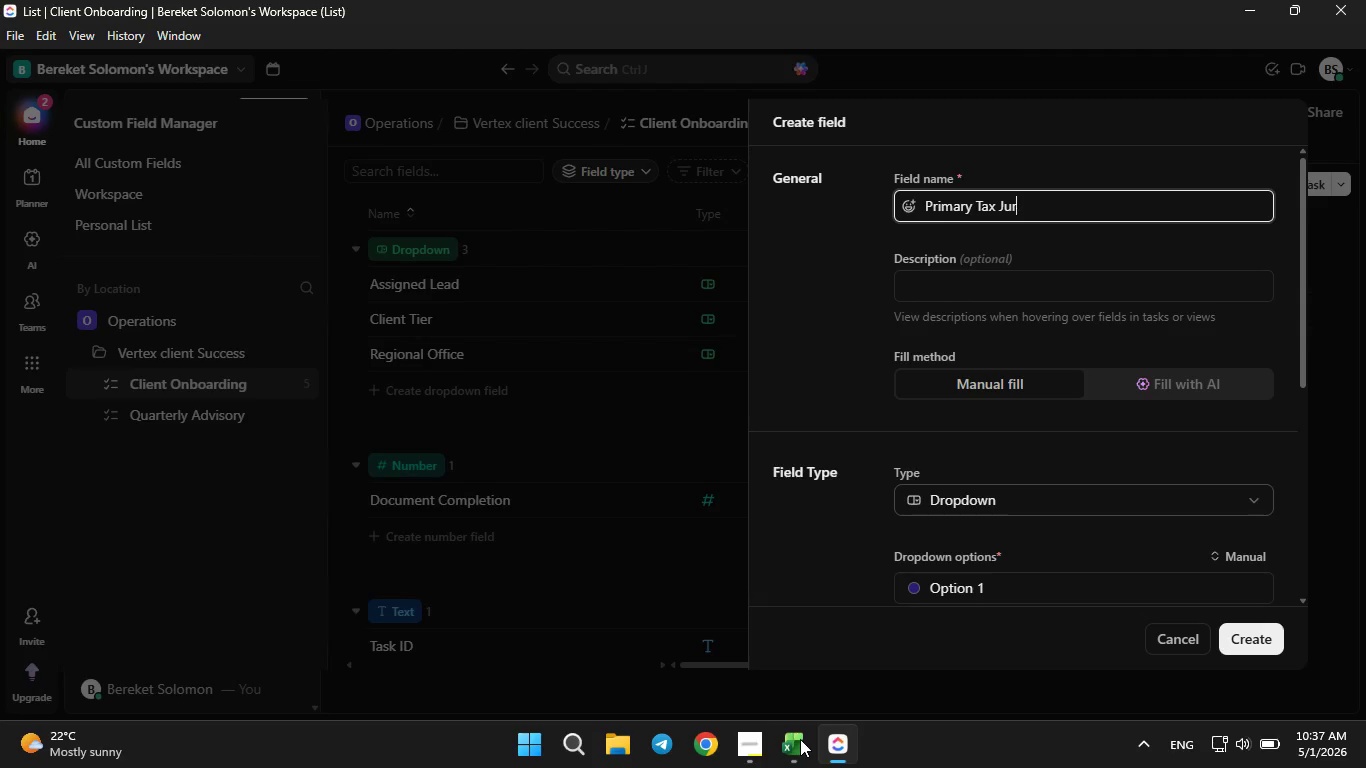 
type(is)
 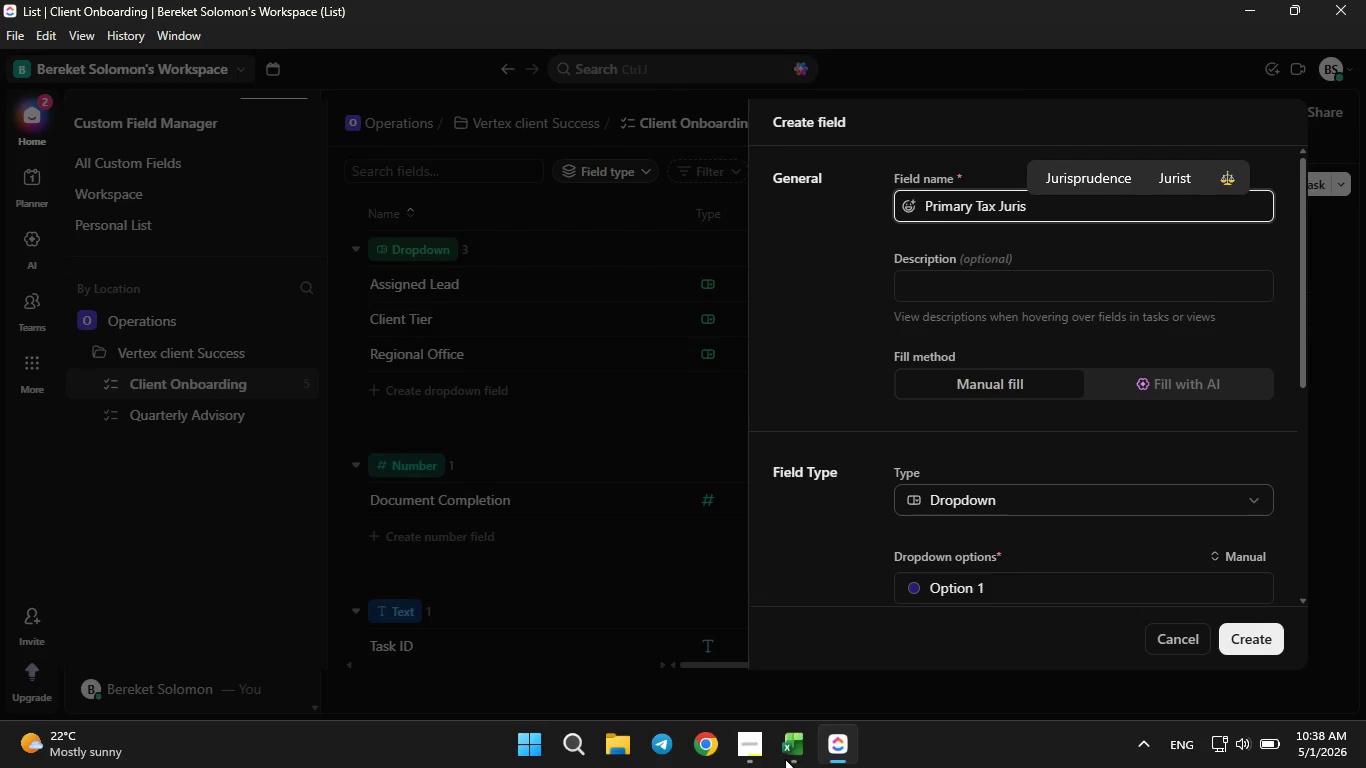 
left_click([786, 758])
 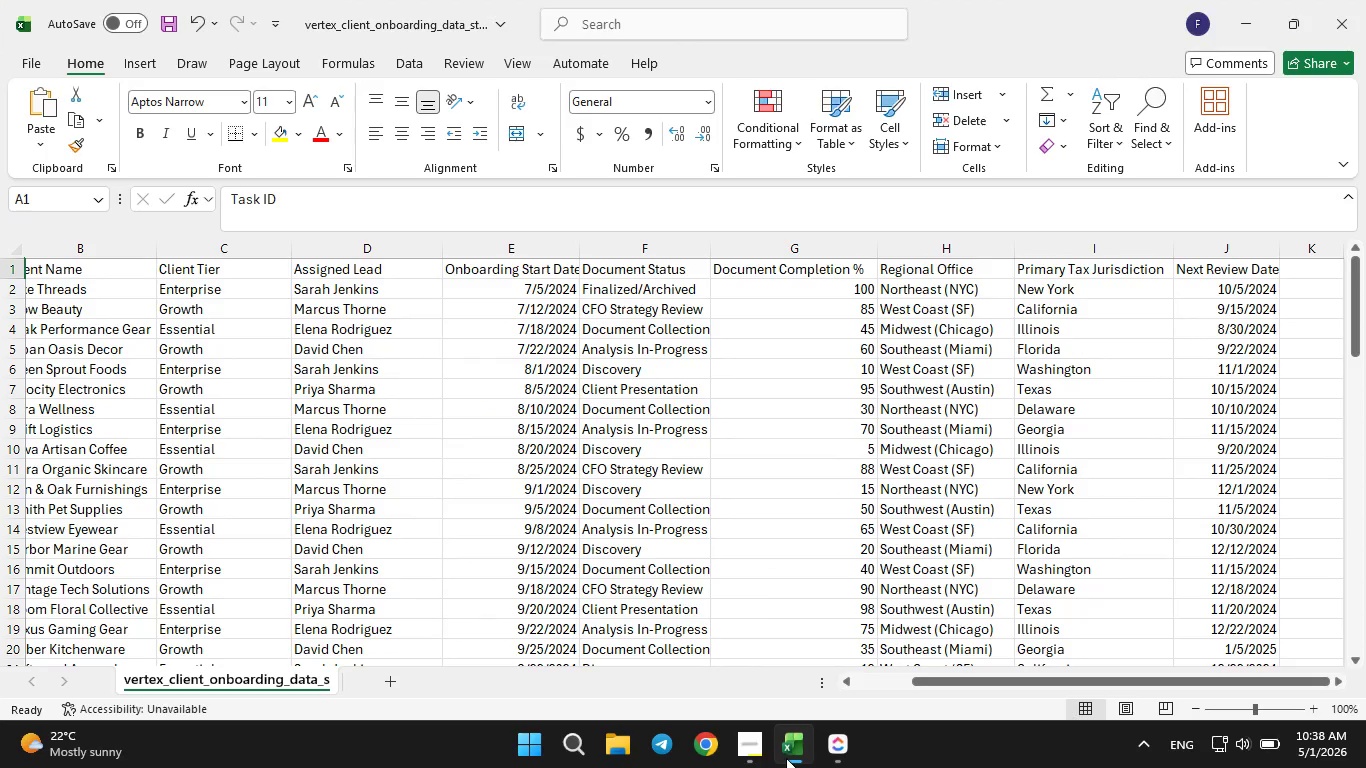 
left_click([786, 758])
 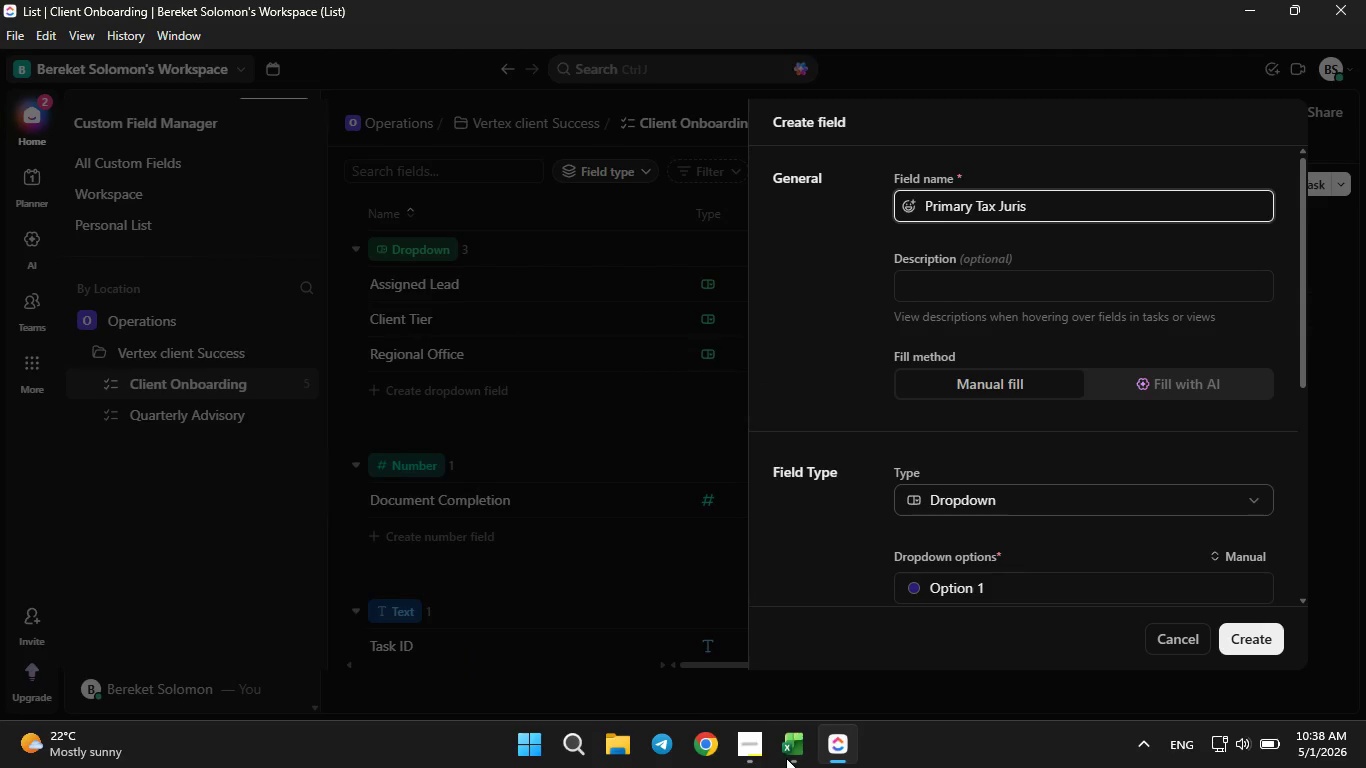 
type(di)
 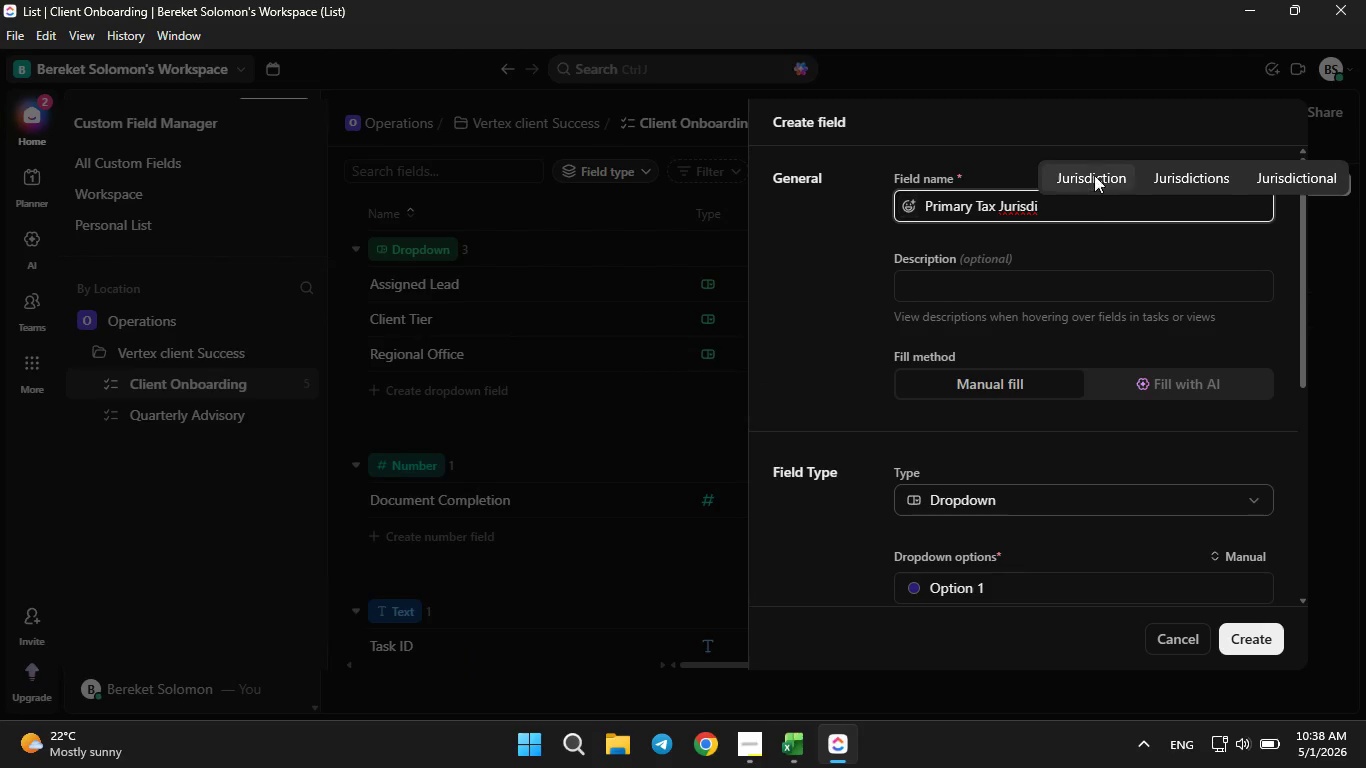 
left_click([1094, 168])
 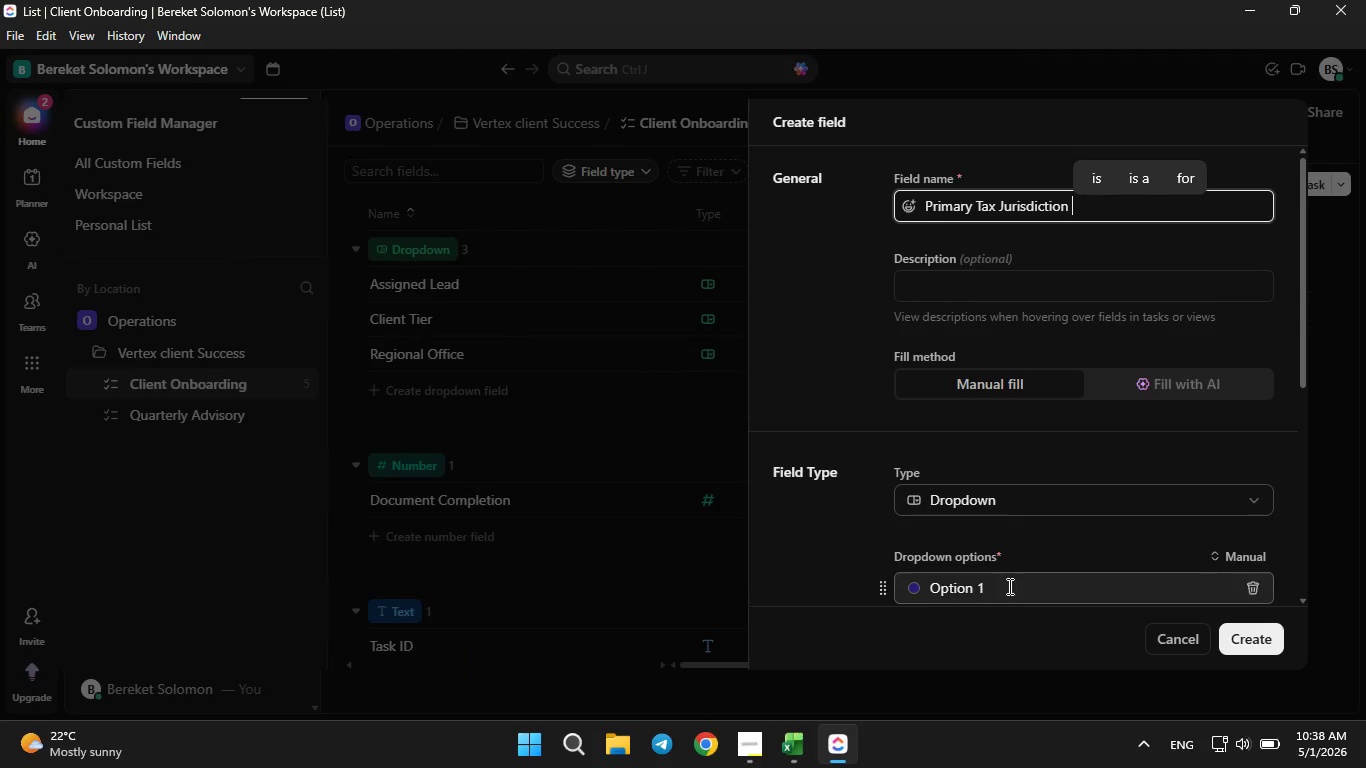 
left_click([1003, 591])
 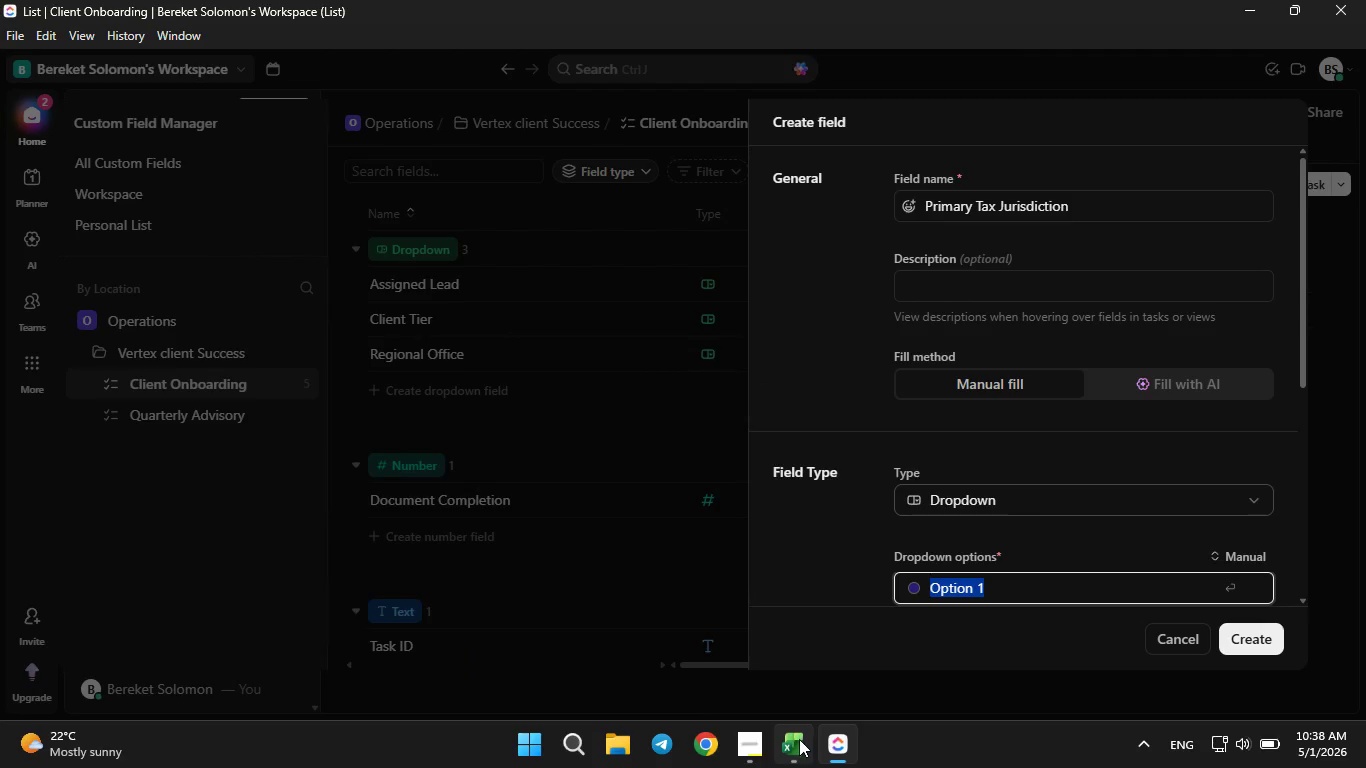 
left_click([798, 741])
 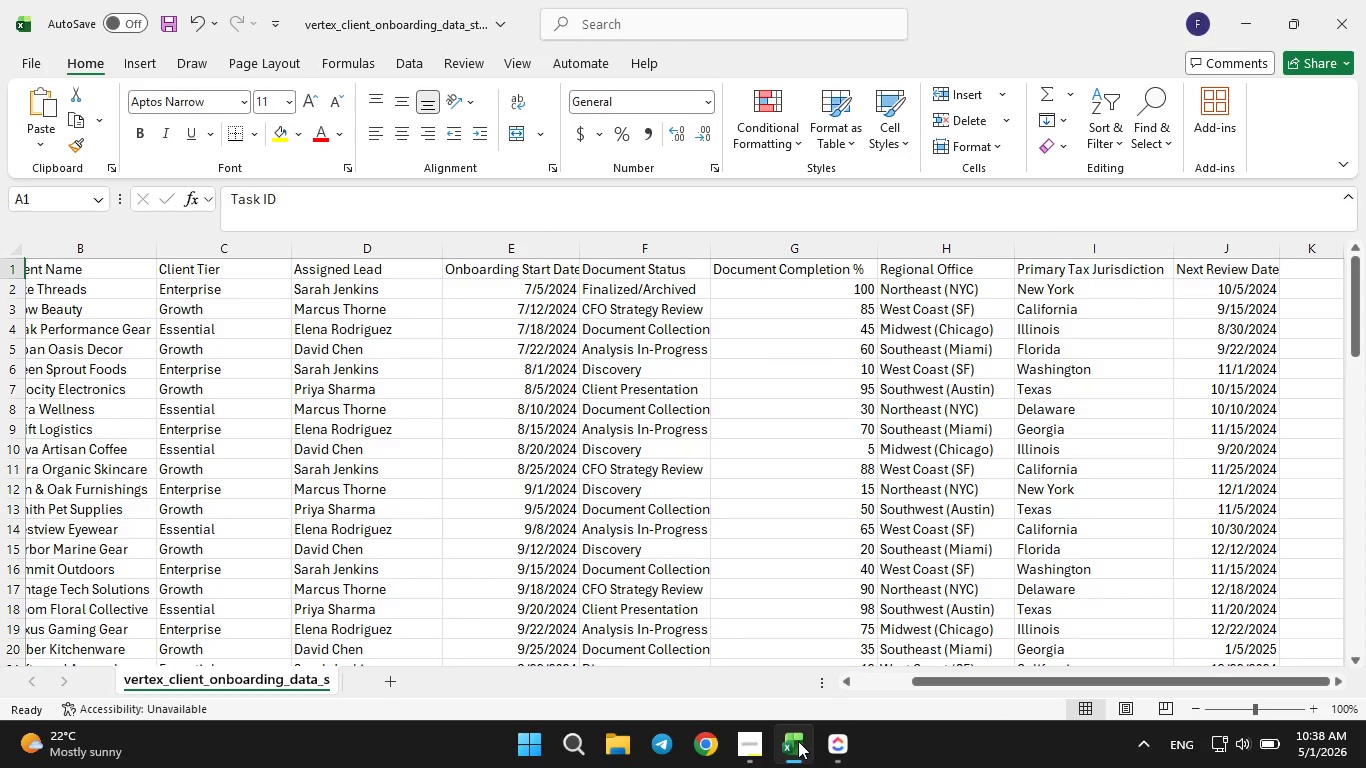 
left_click([798, 741])
 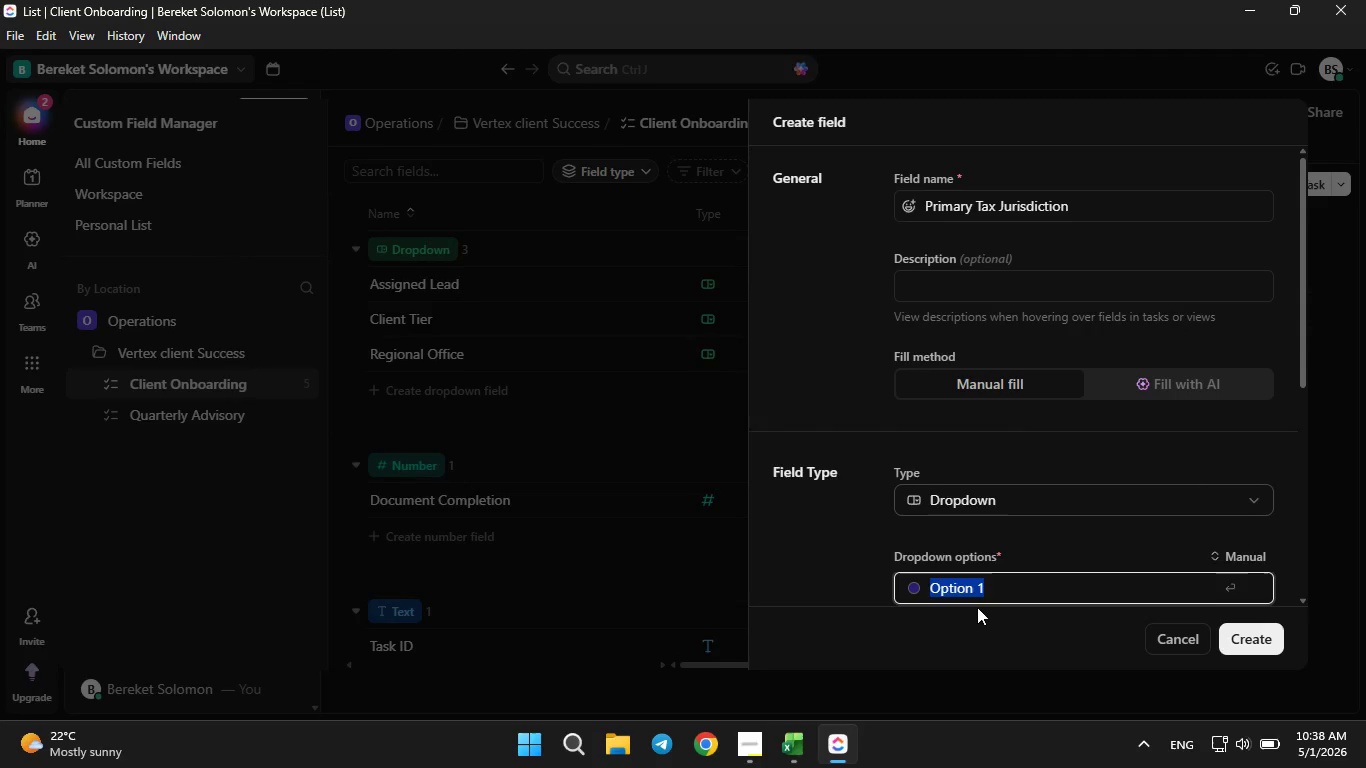 
key(Backspace)
type(New York)
 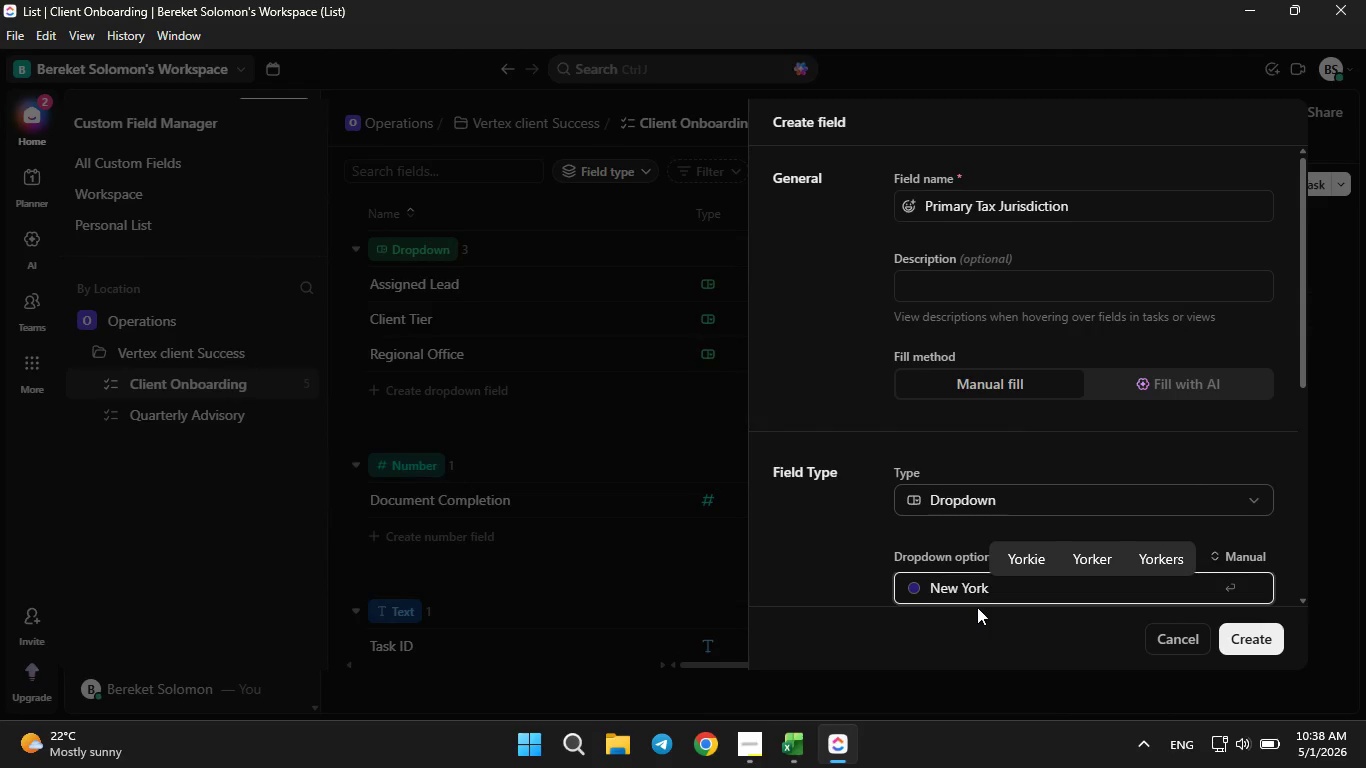 
scroll: coordinate [977, 607], scroll_direction: down, amount: 2.0
 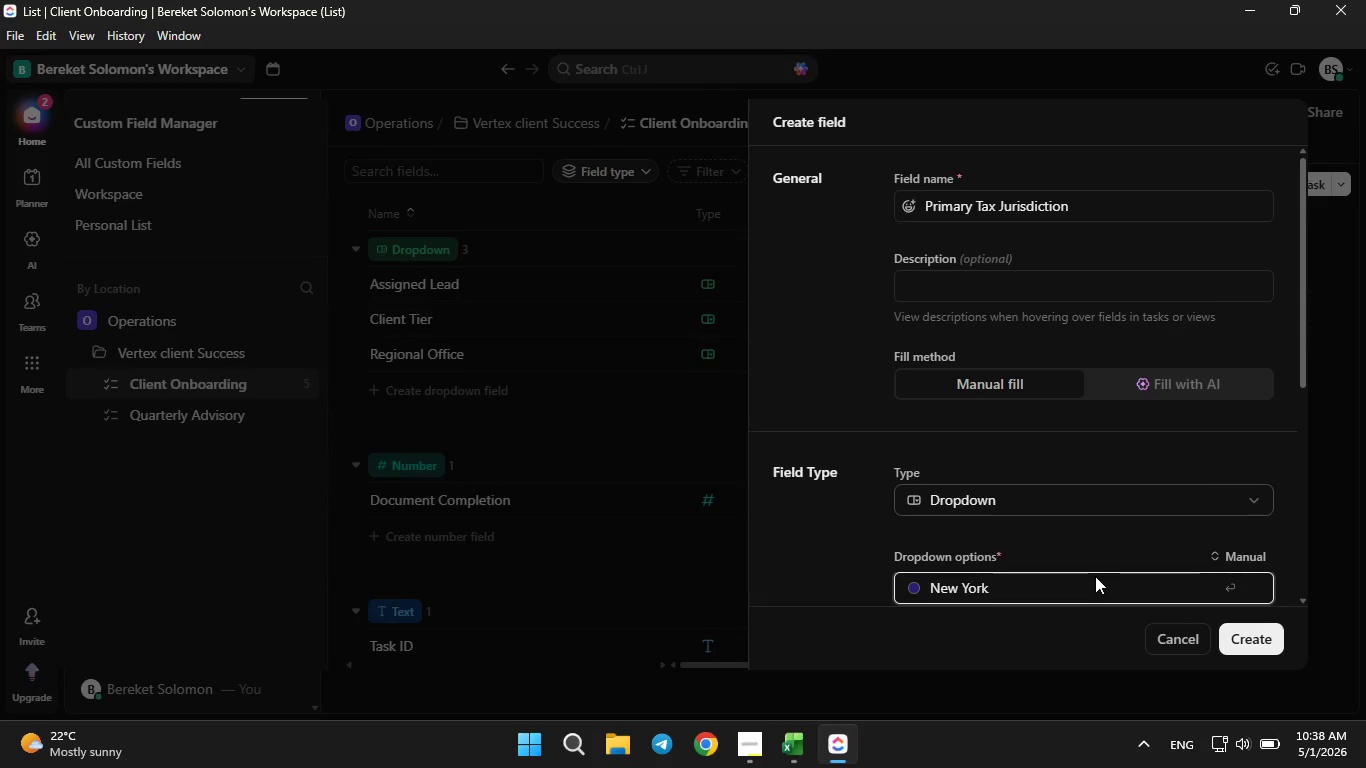 
key(Enter)
 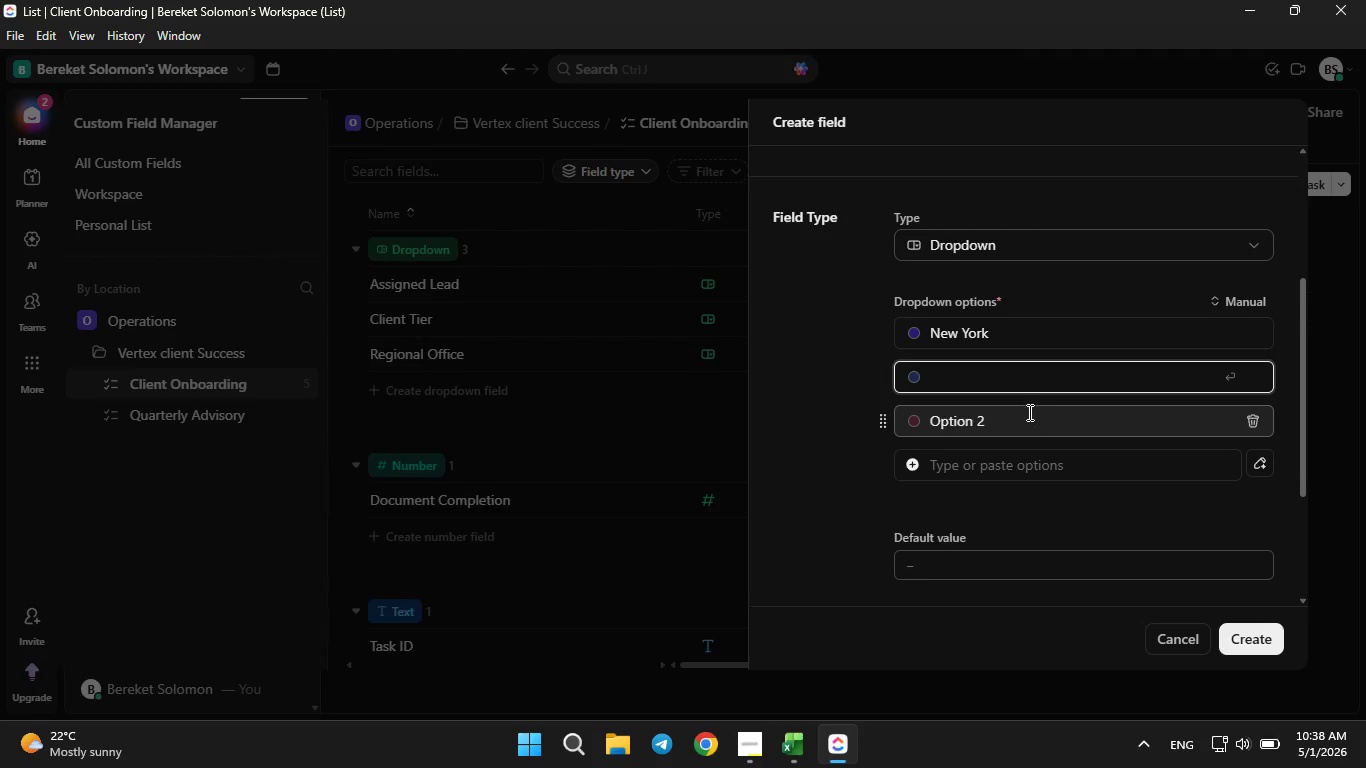 
left_click([1027, 411])
 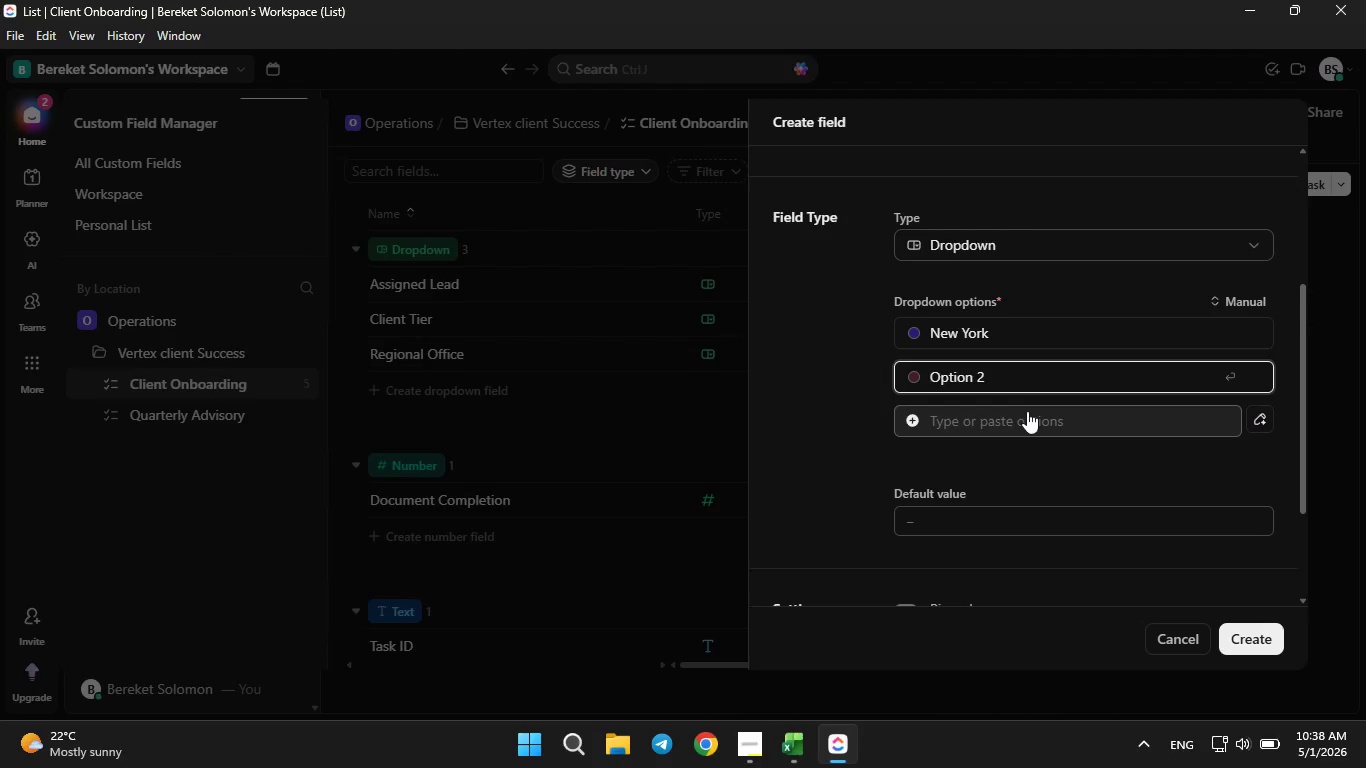 
hold_key(key=Backspace, duration=0.78)
 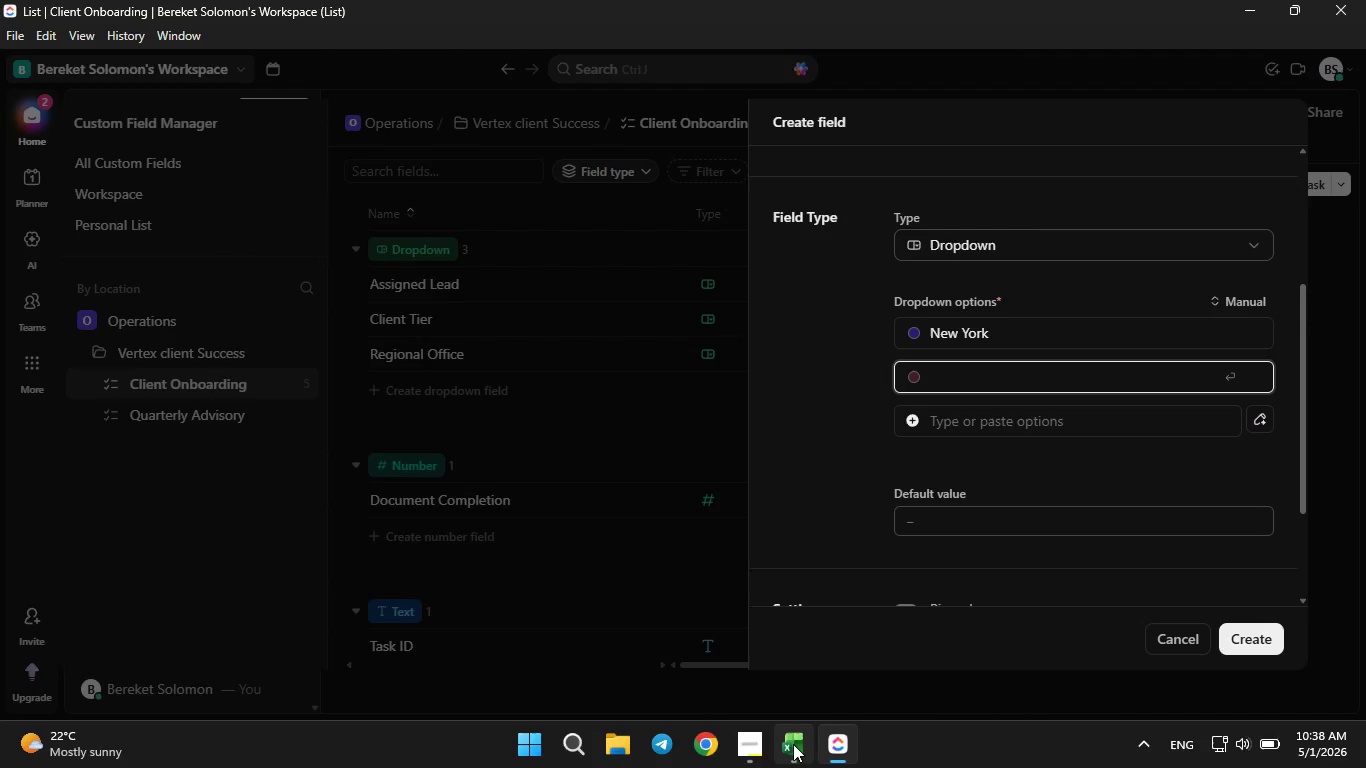 
left_click([793, 744])
 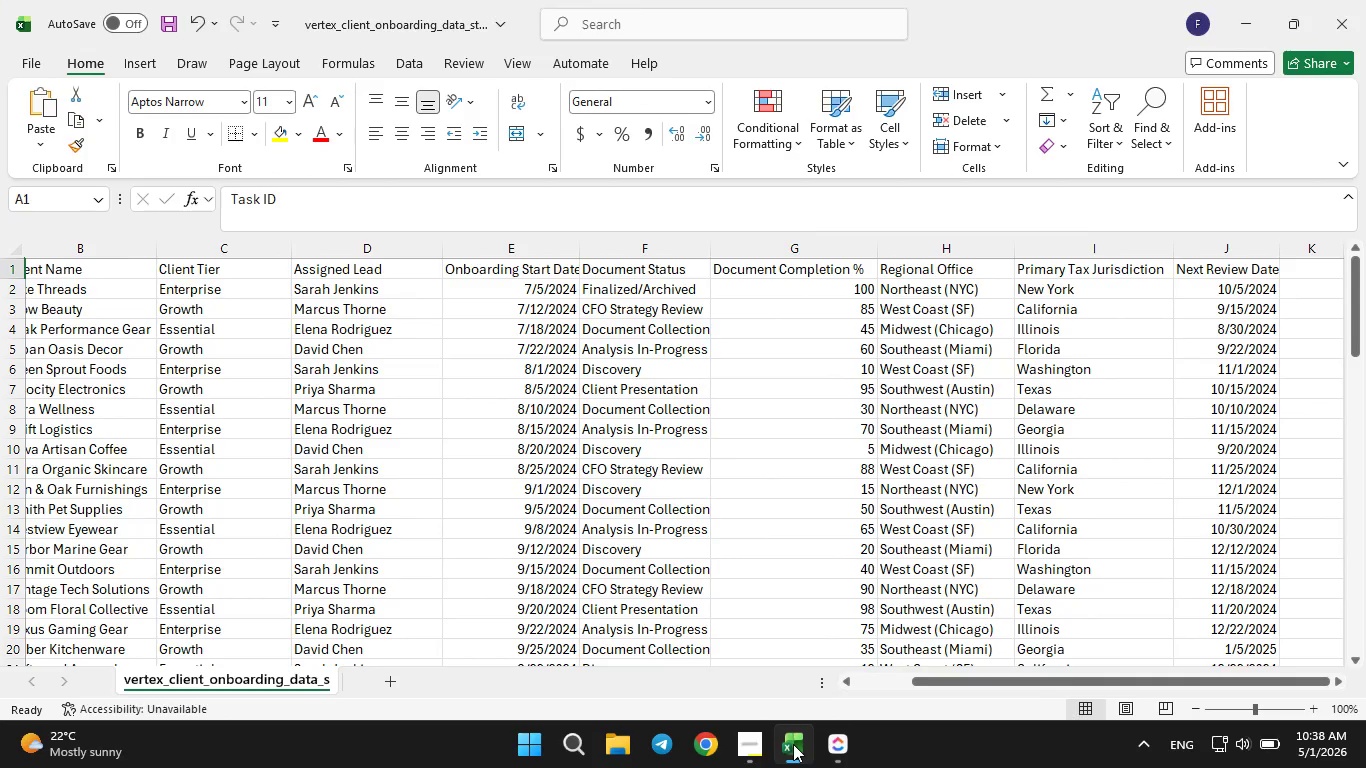 
left_click([793, 744])
 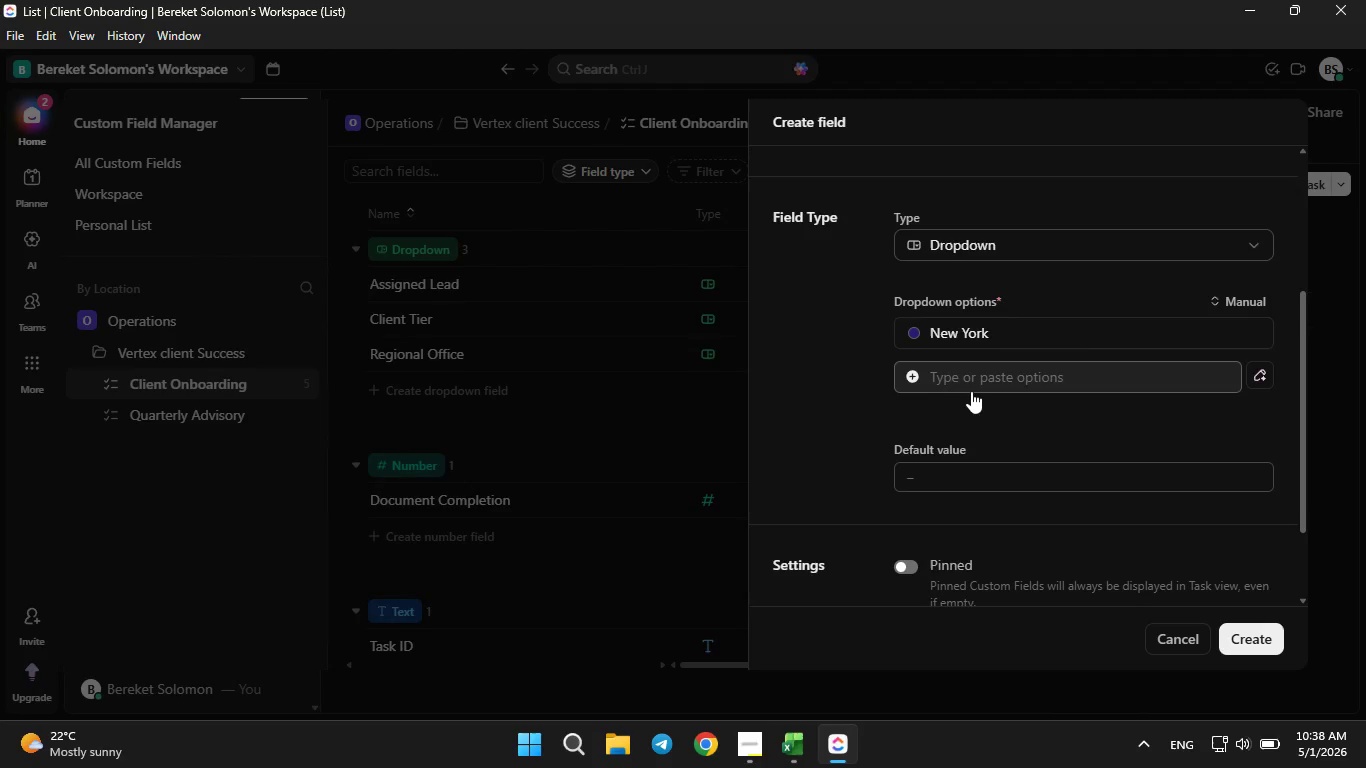 
left_click([972, 384])
 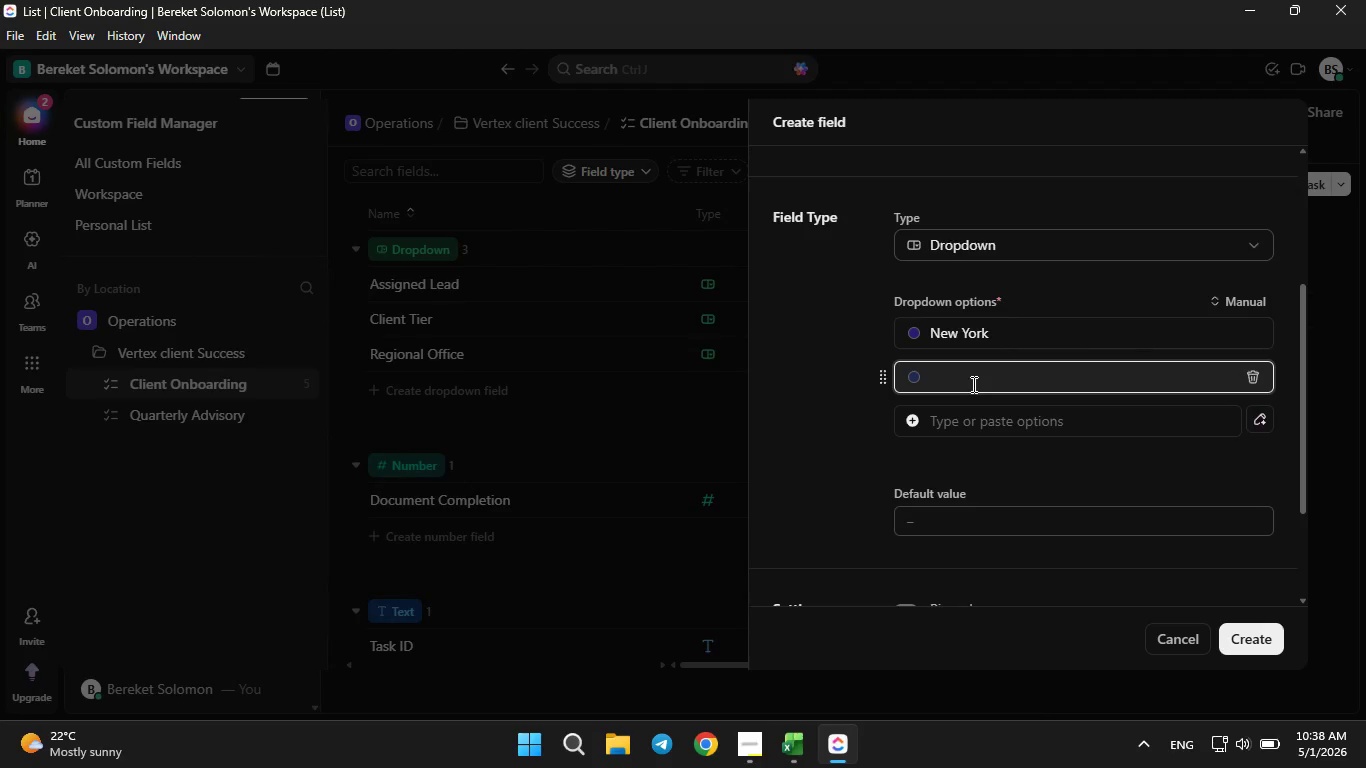 
type(Cali)
 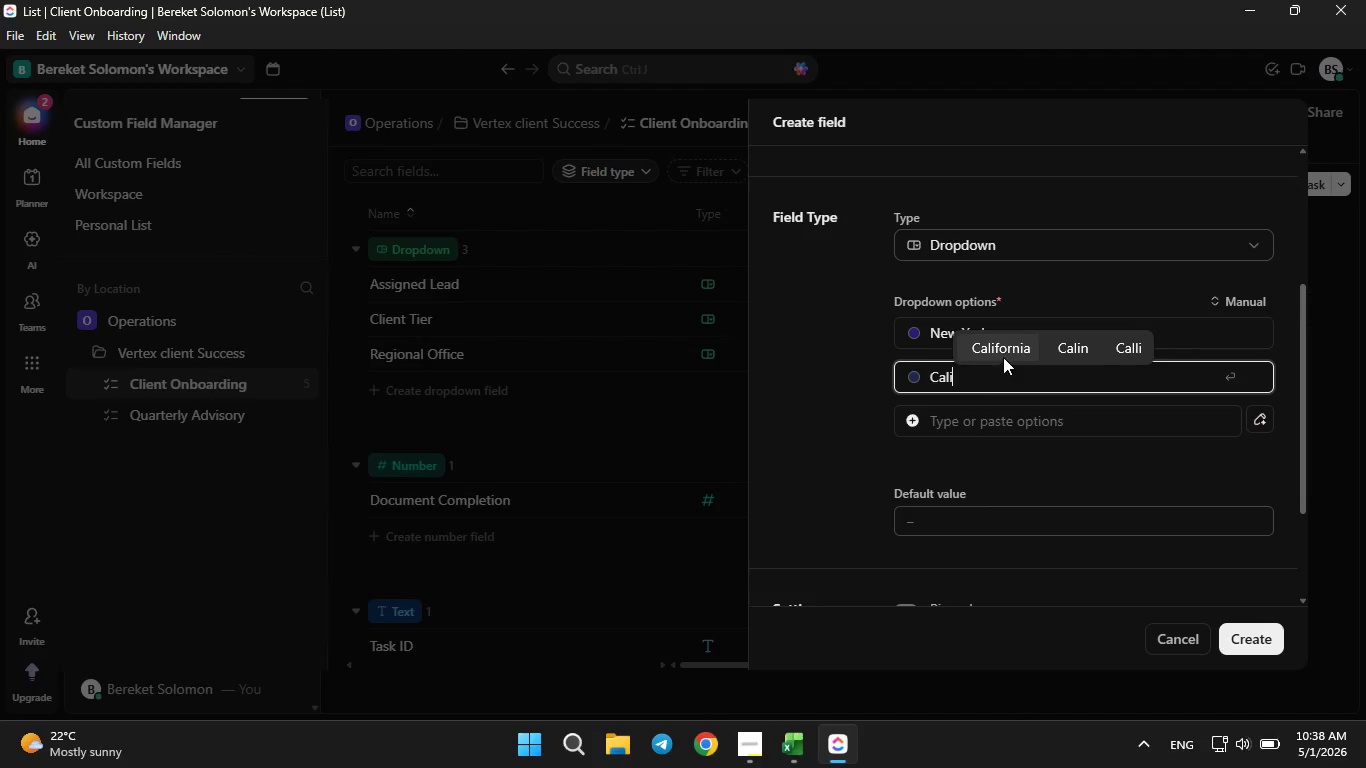 
left_click([1005, 351])
 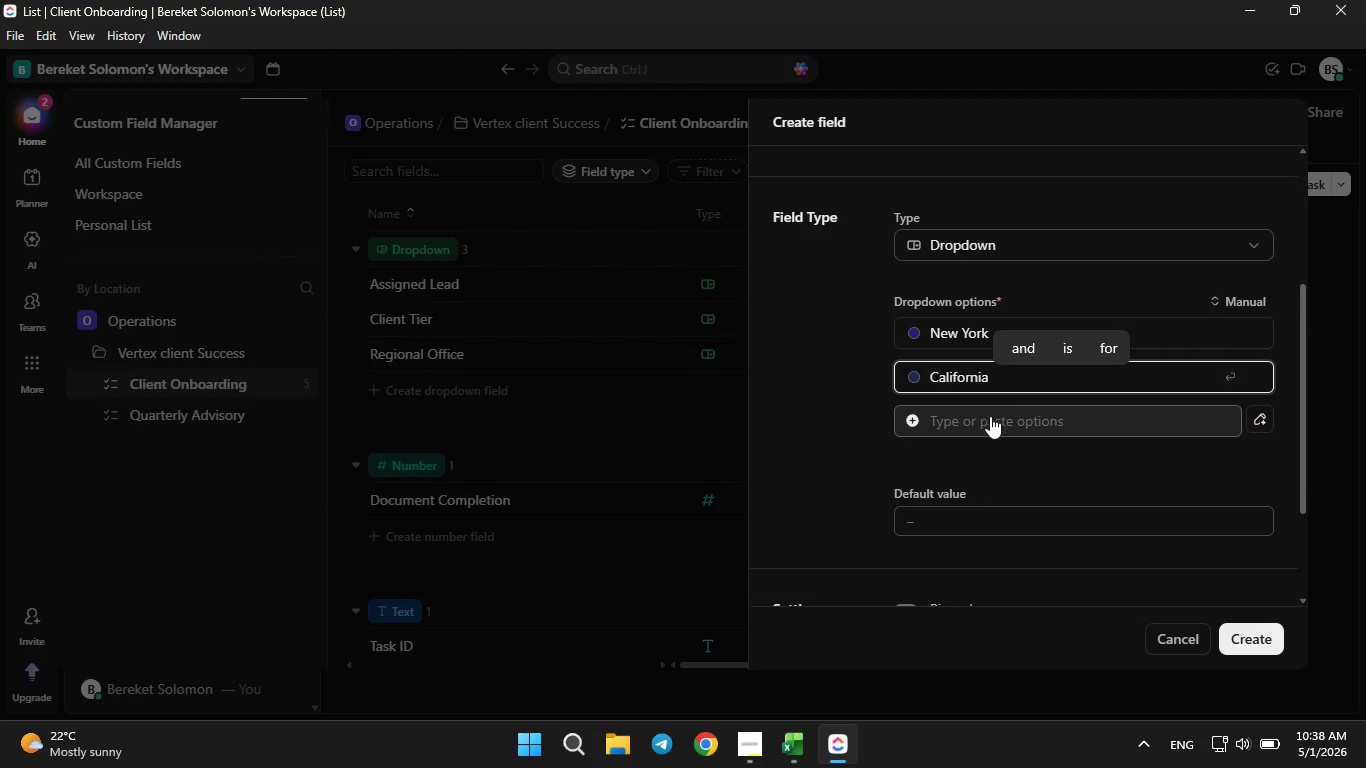 
left_click([990, 416])
 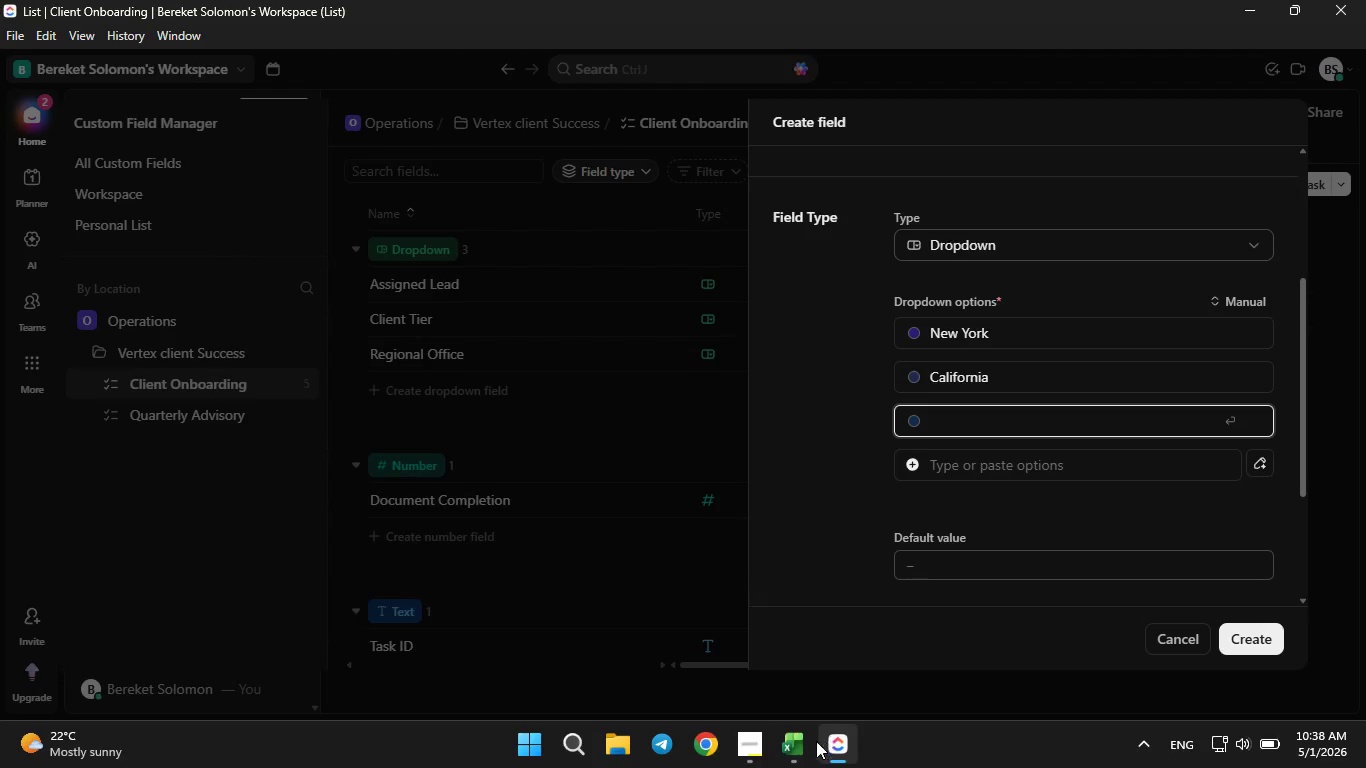 
left_click([801, 751])
 